 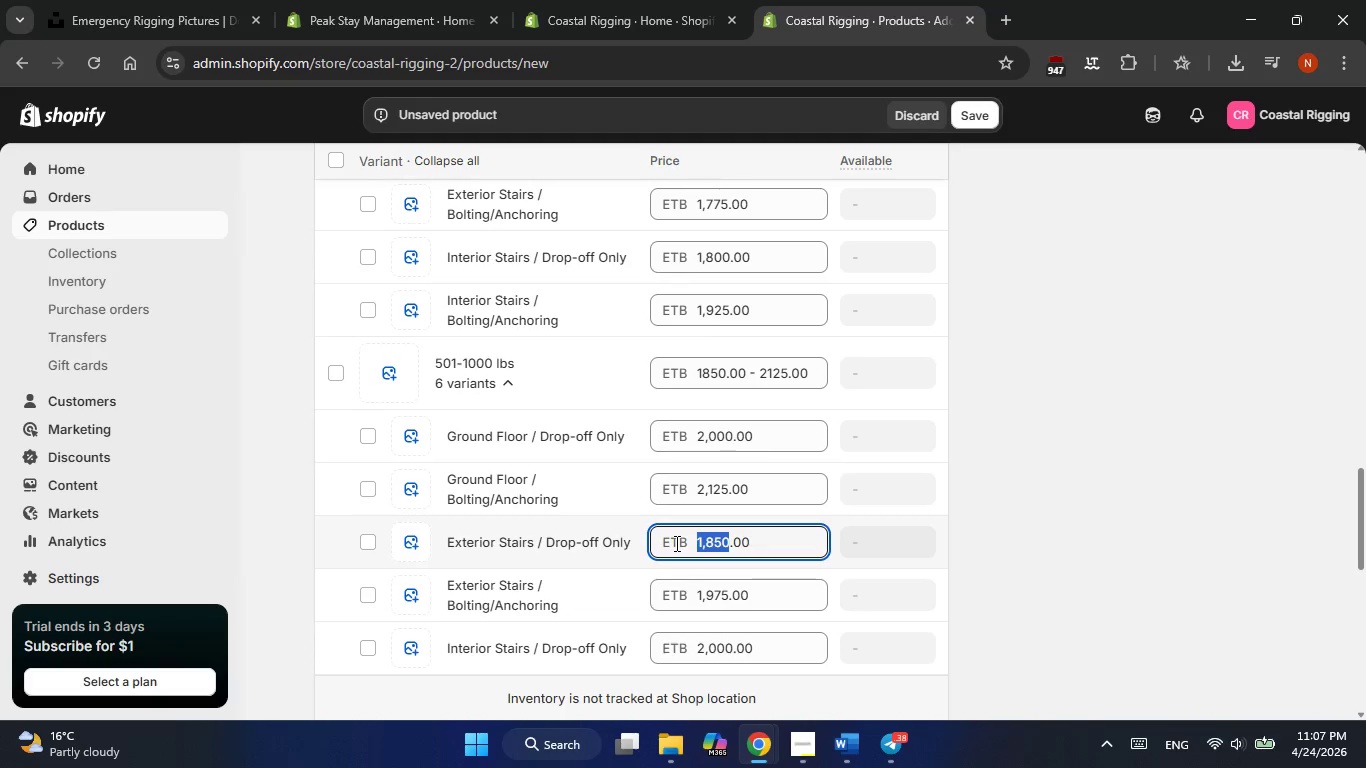 
key(Backspace)
 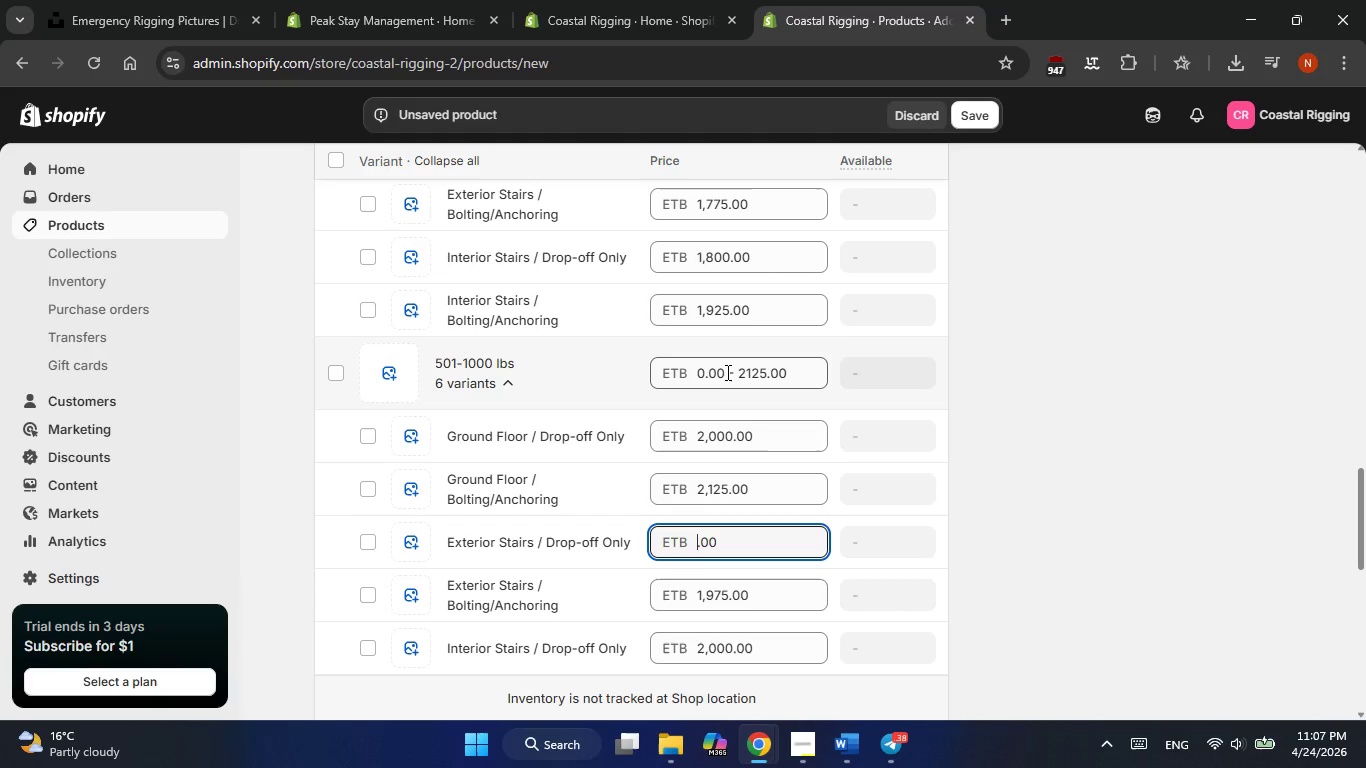 
left_click_drag(start_coordinate=[723, 371], to_coordinate=[698, 373])
 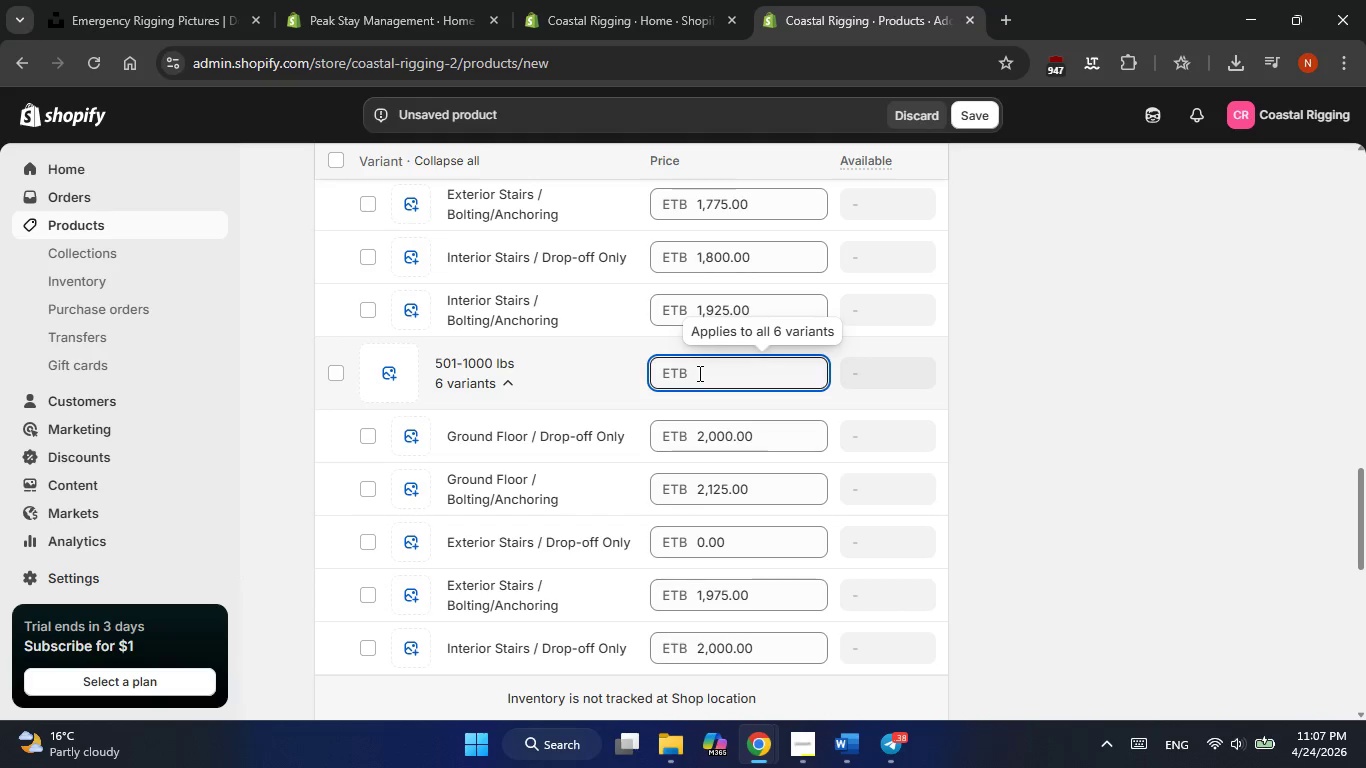 
key(Numpad2)
 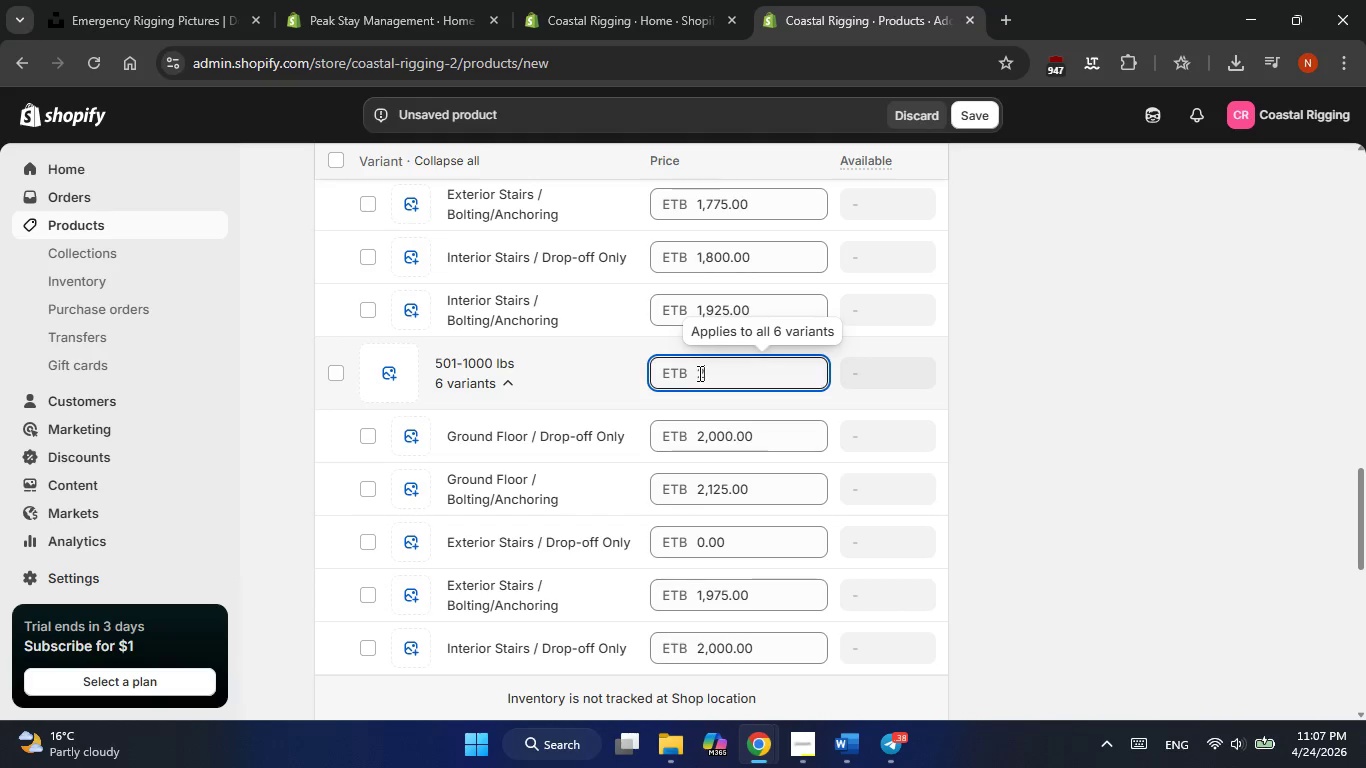 
key(Numpad0)
 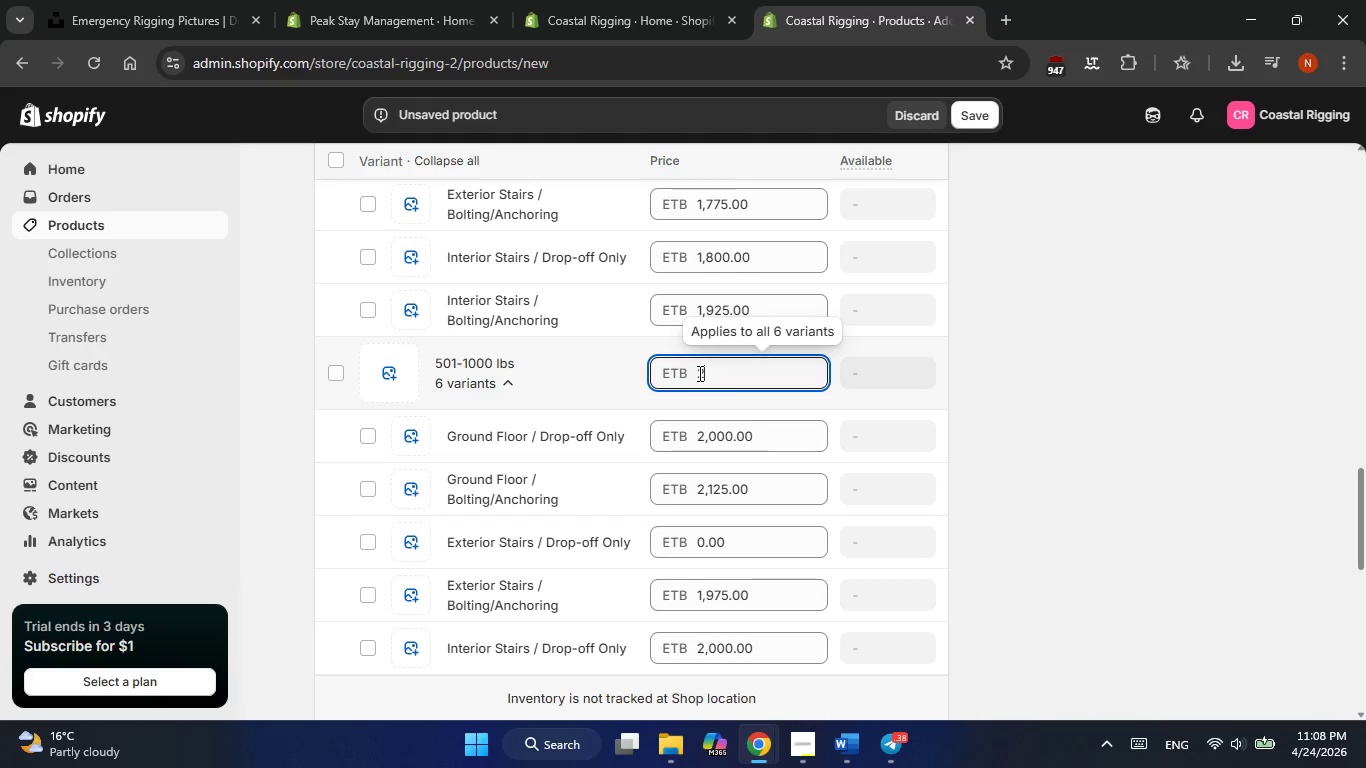 
key(Numpad0)
 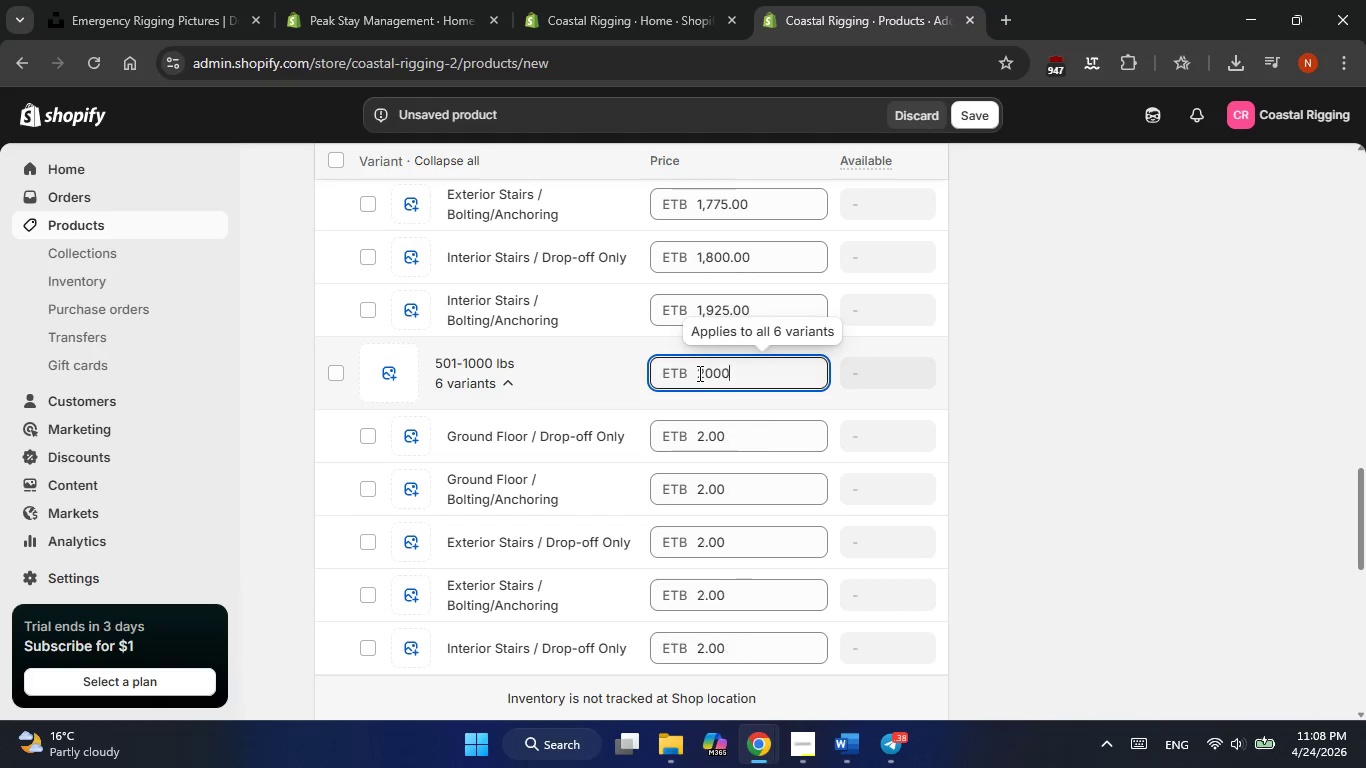 
key(Numpad0)
 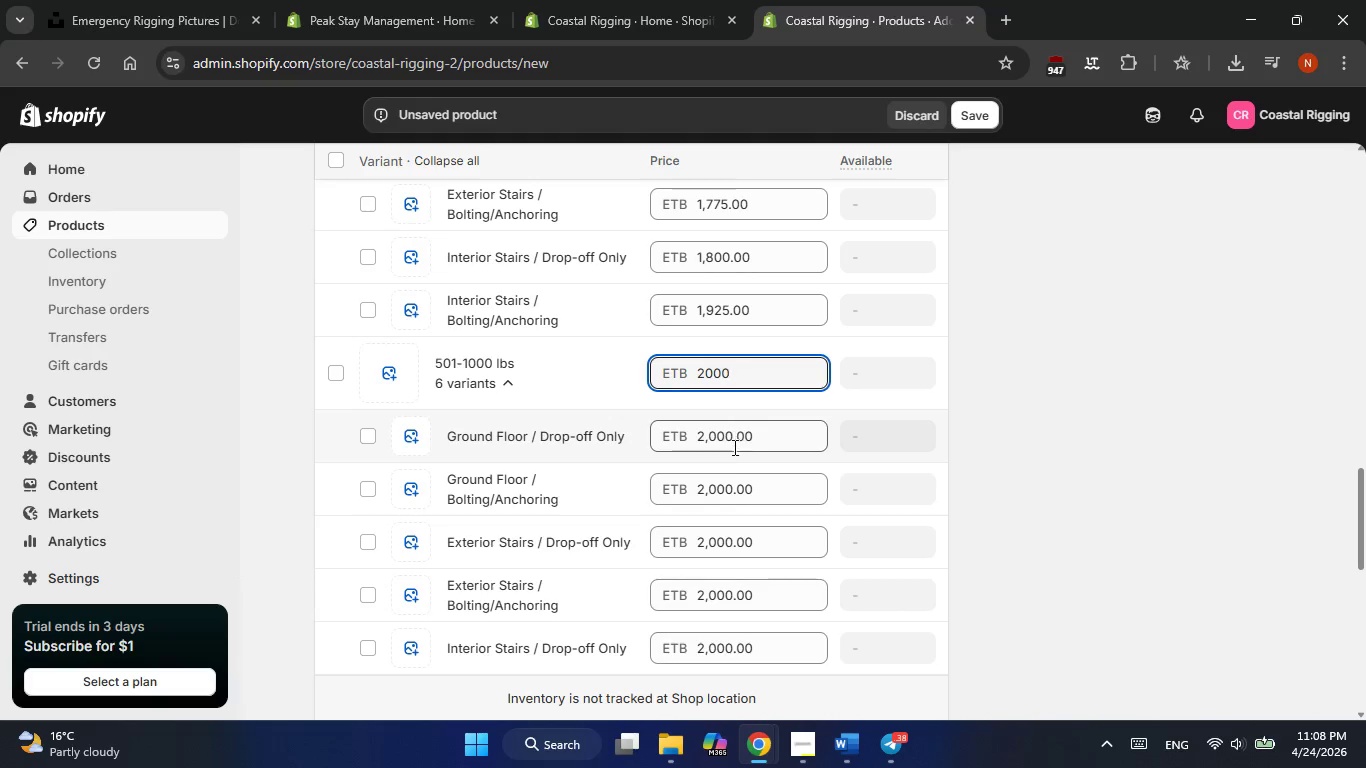 
left_click([732, 489])
 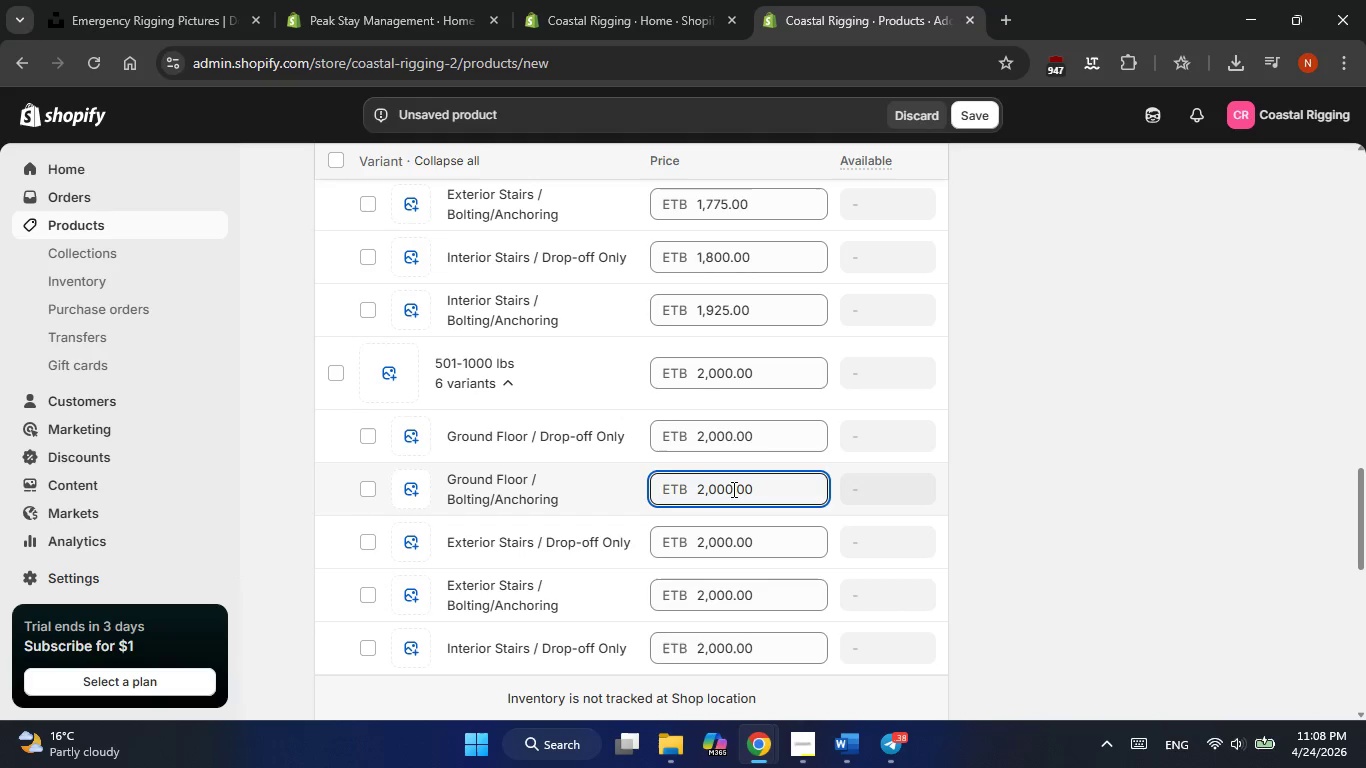 
key(Backspace)
 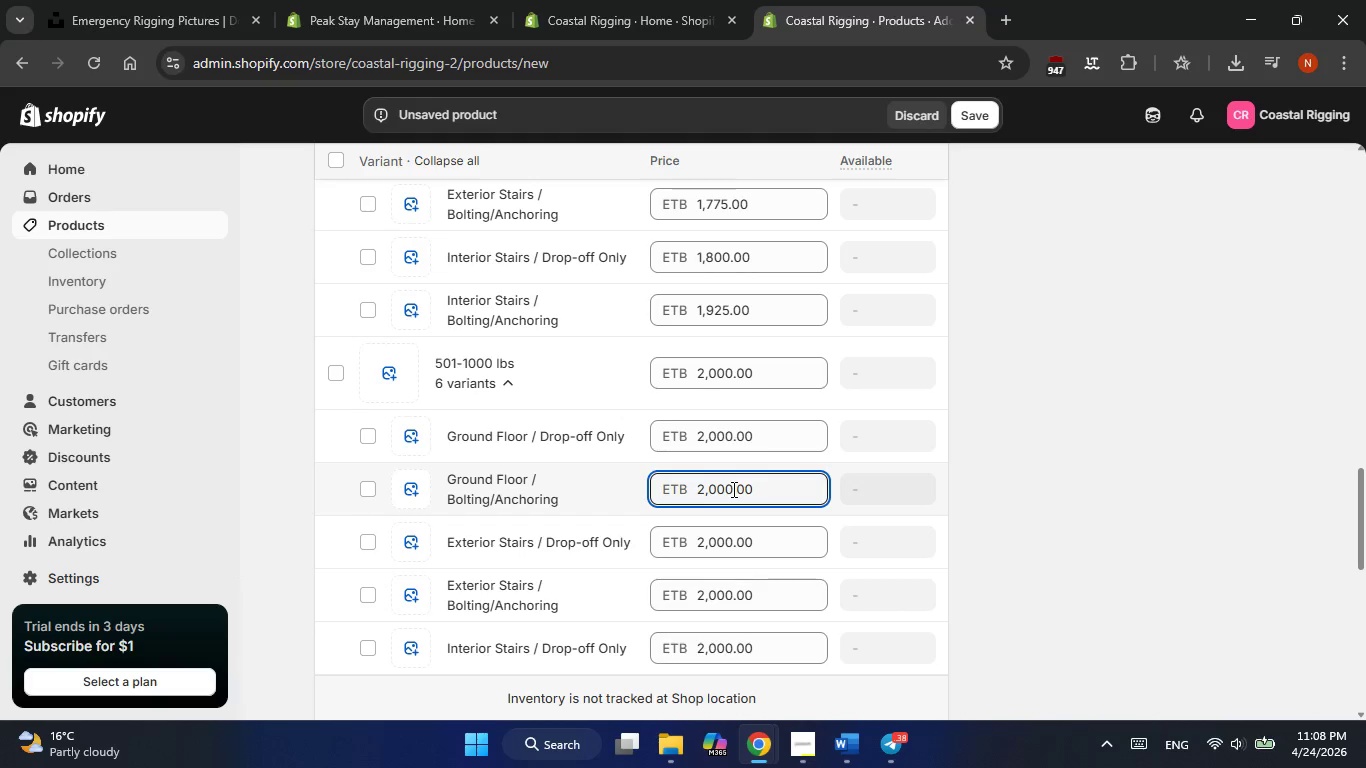 
key(Backspace)
 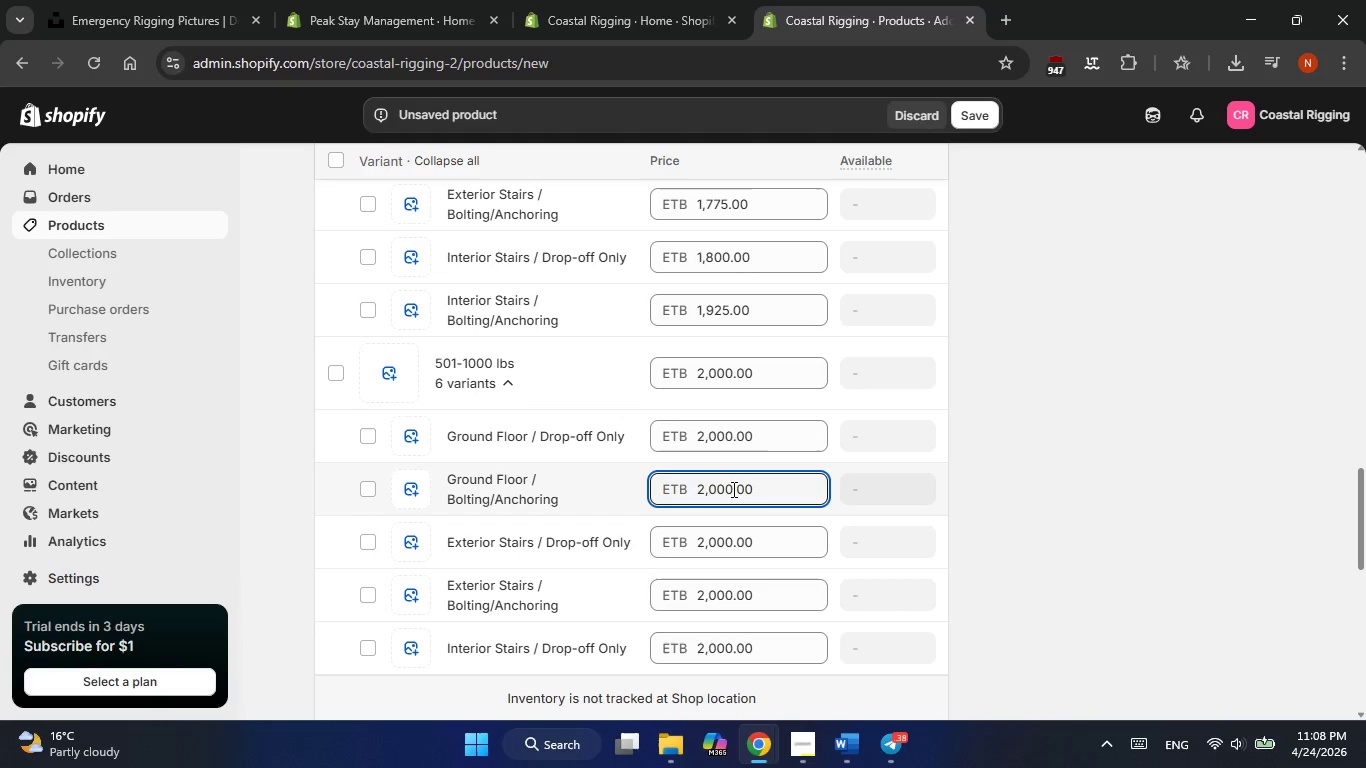 
key(Backspace)
 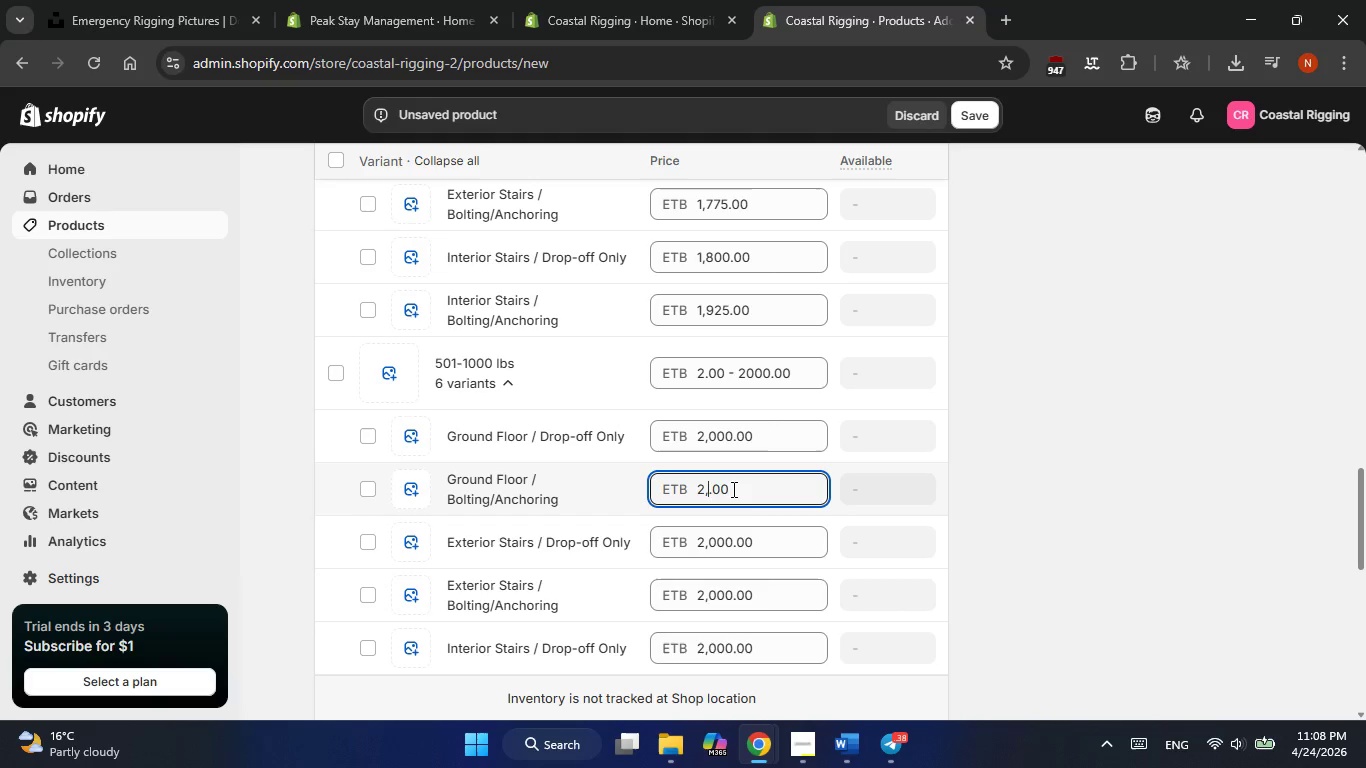 
key(Numpad1)
 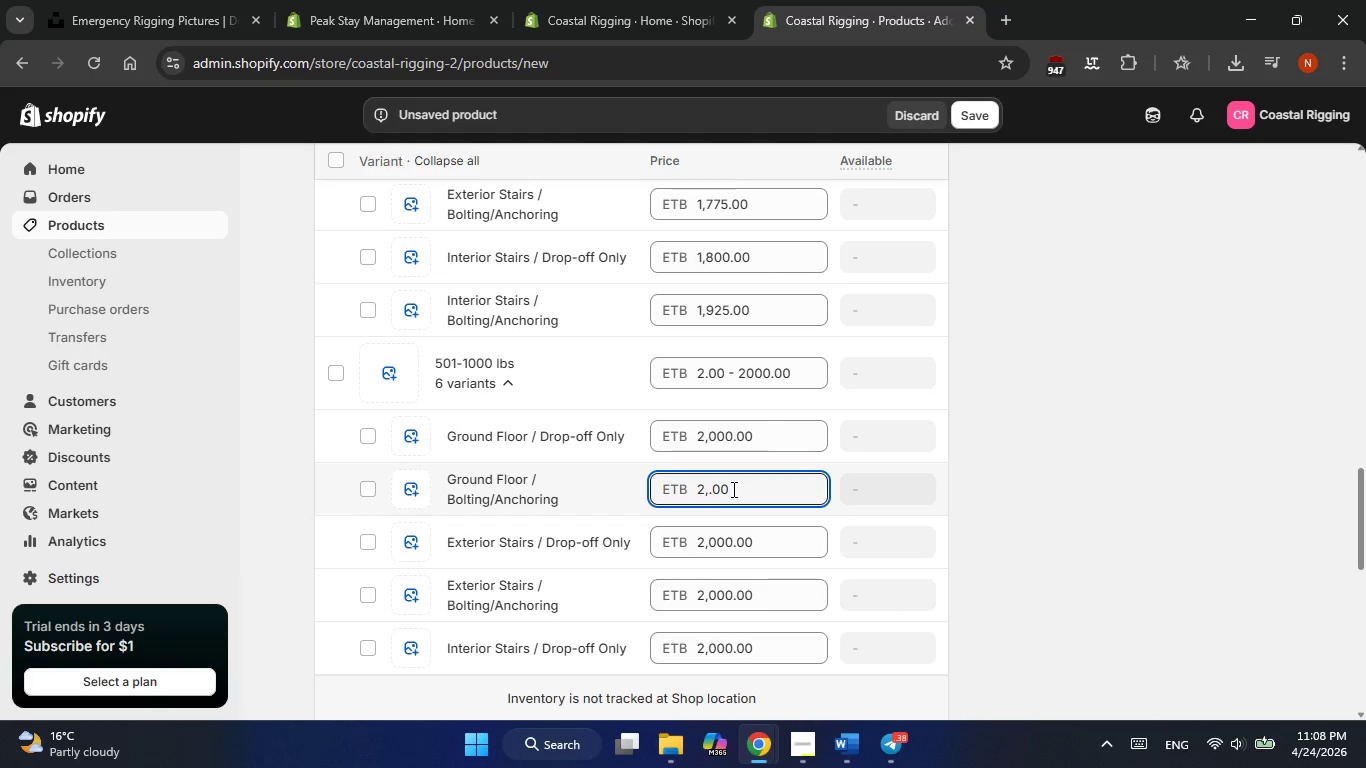 
key(Numpad2)
 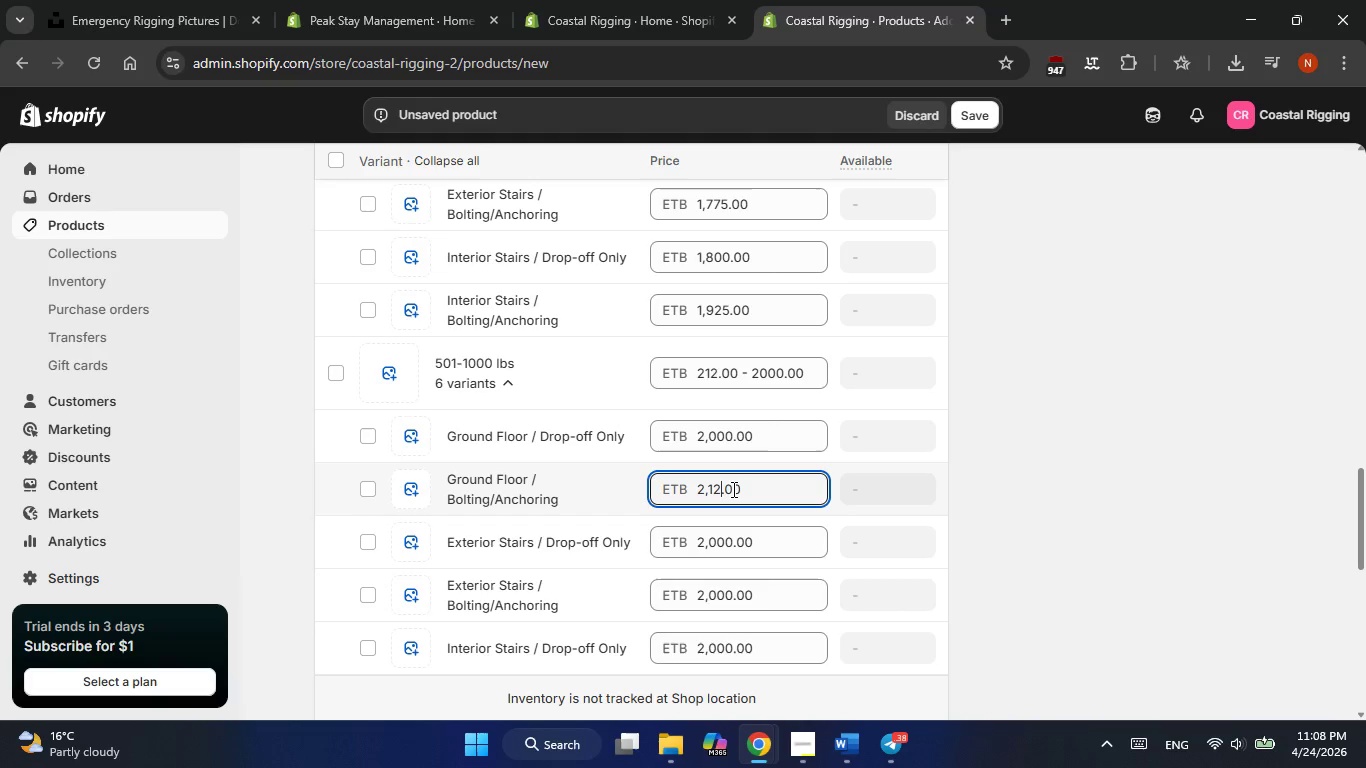 
key(Numpad5)
 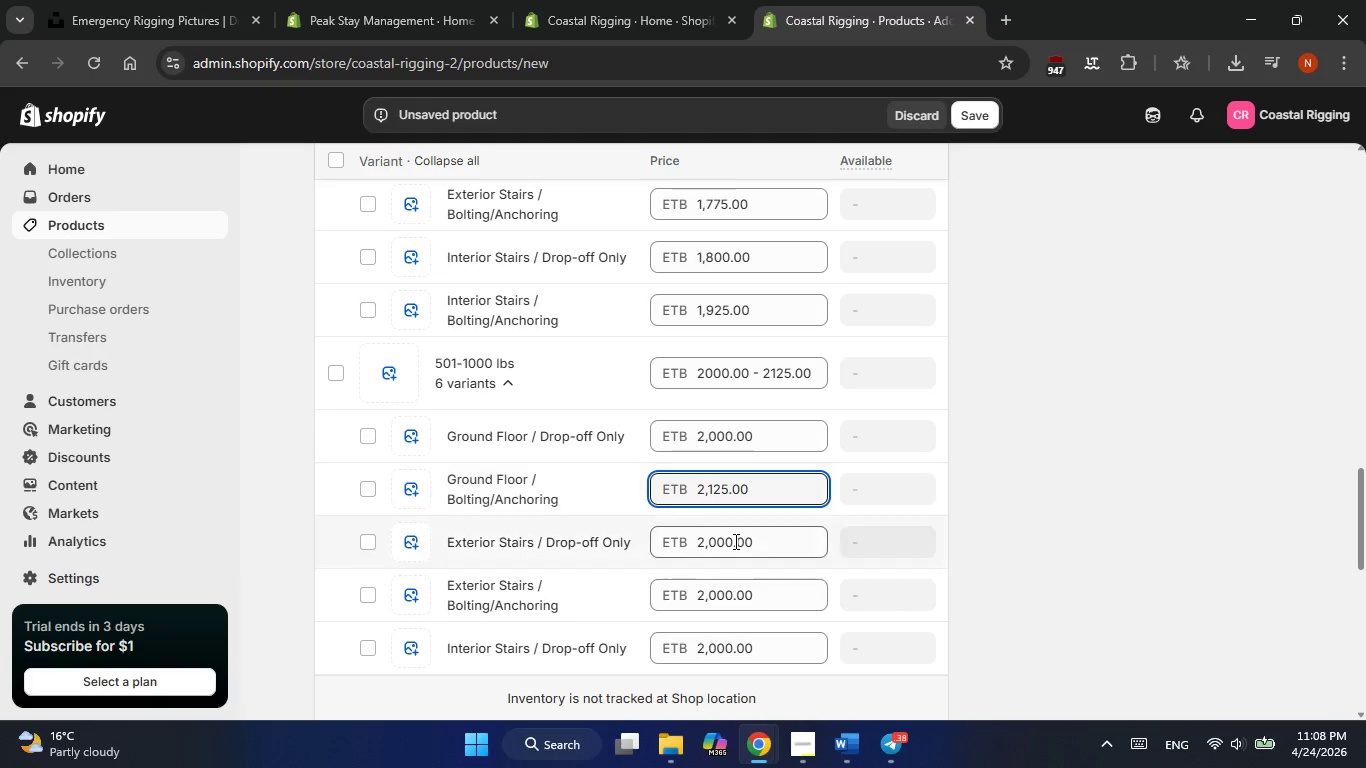 
left_click([734, 541])
 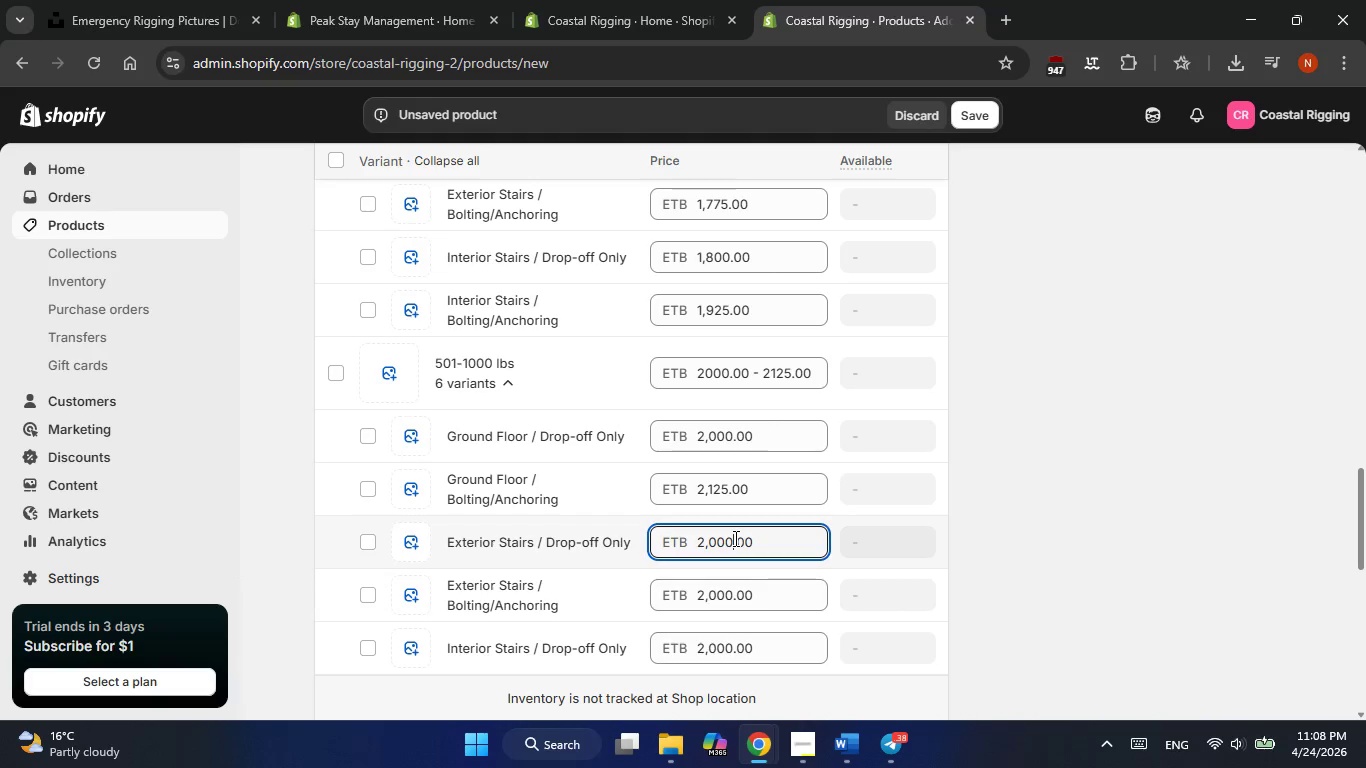 
key(Backspace)
 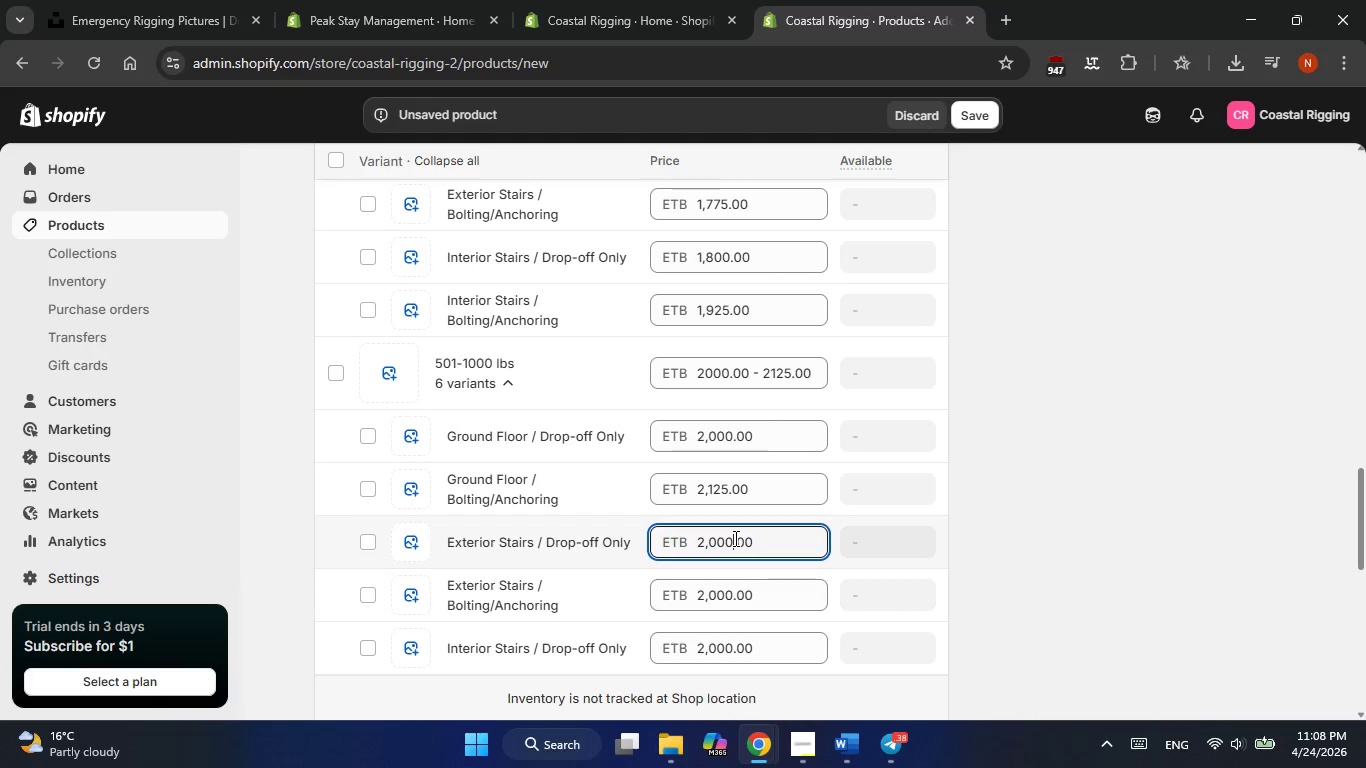 
key(Backspace)
 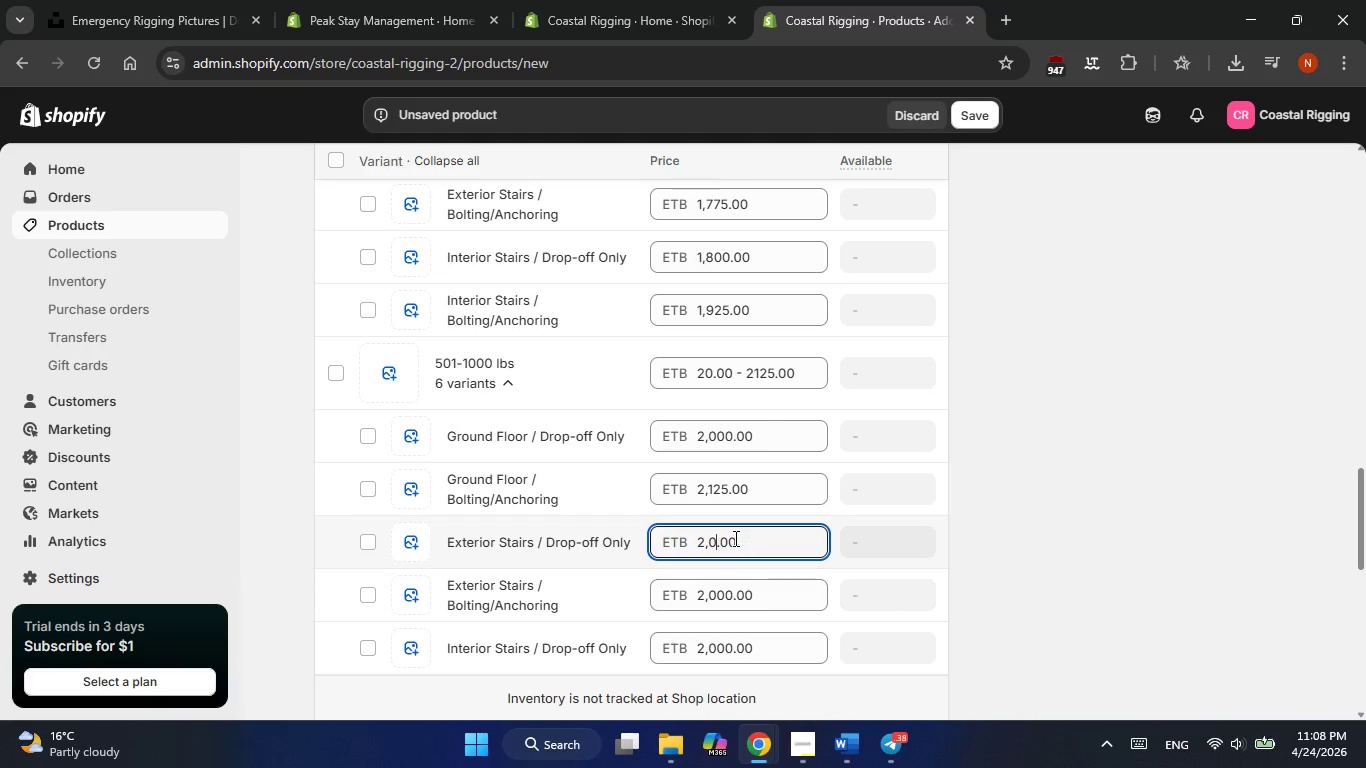 
key(Backspace)
 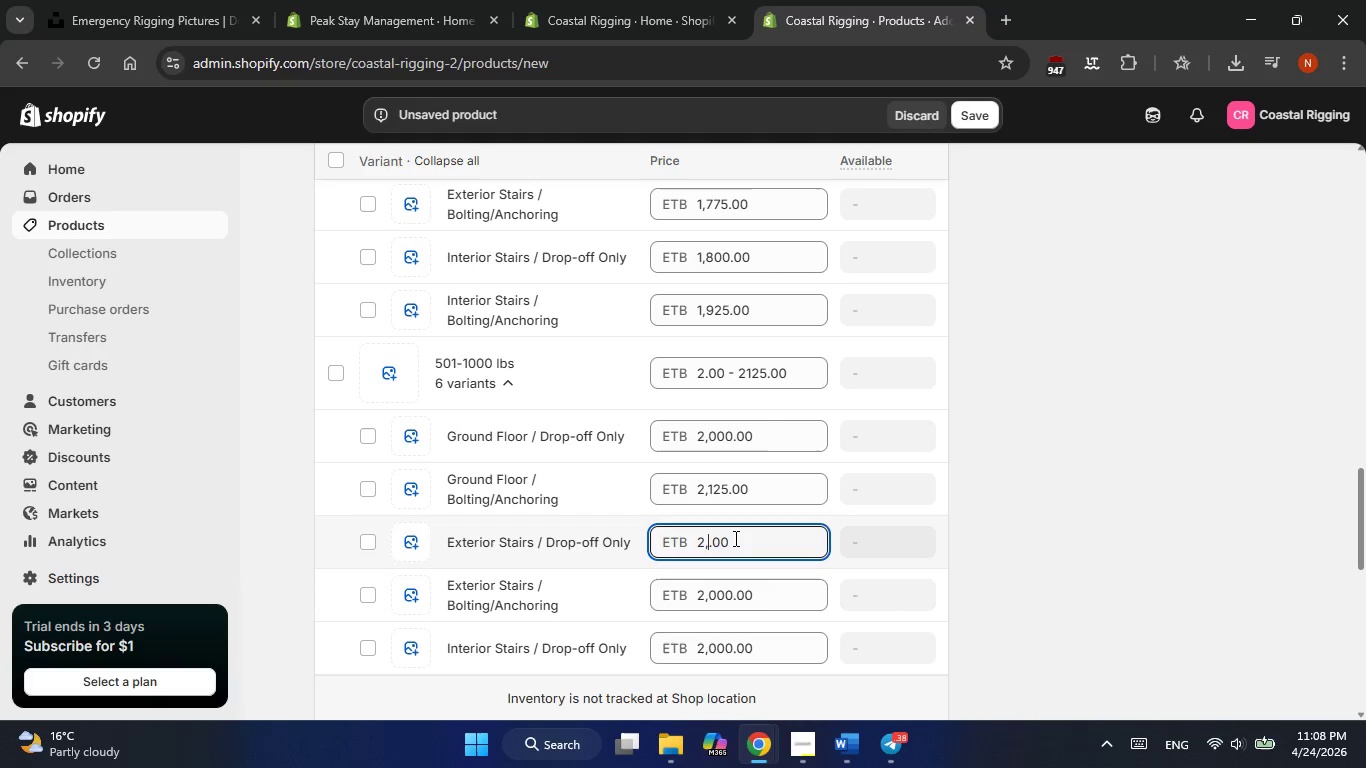 
key(Numpad1)
 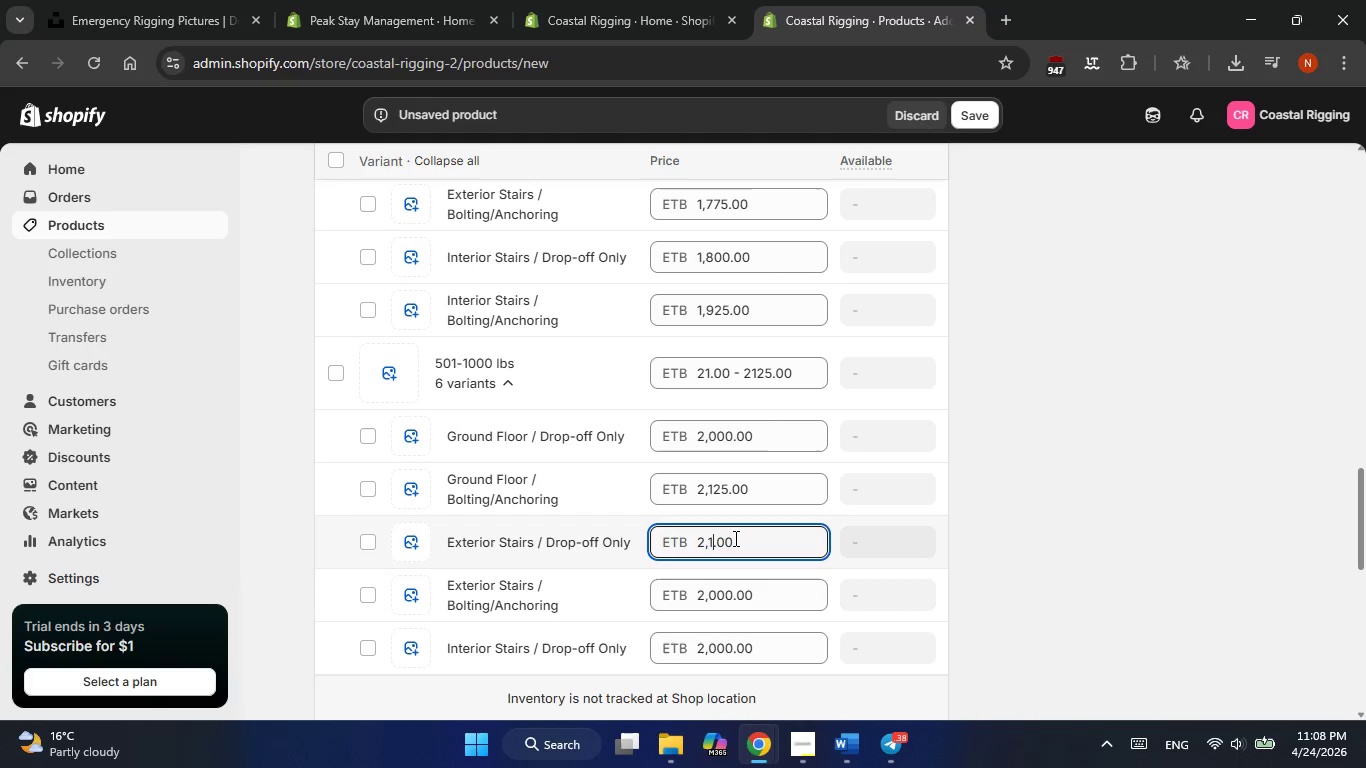 
key(Numpad5)
 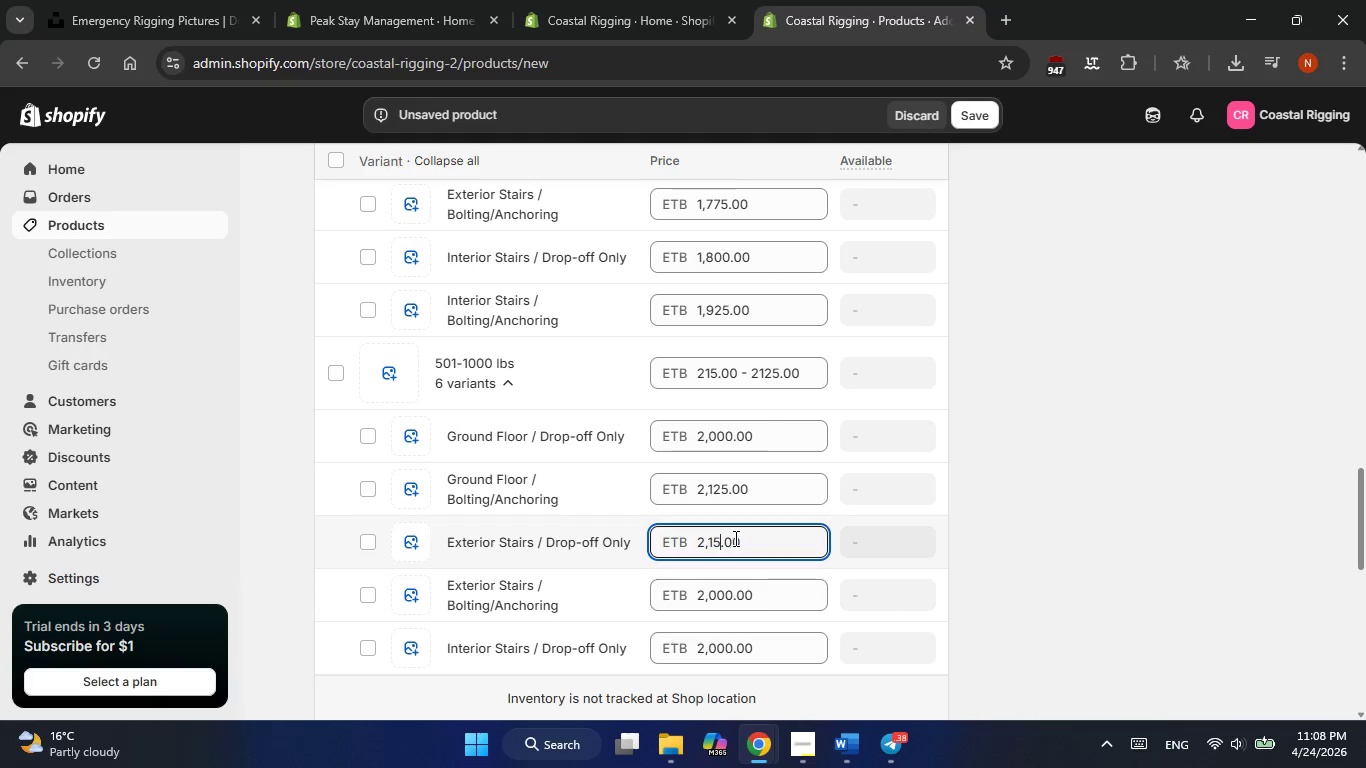 
key(Numpad0)
 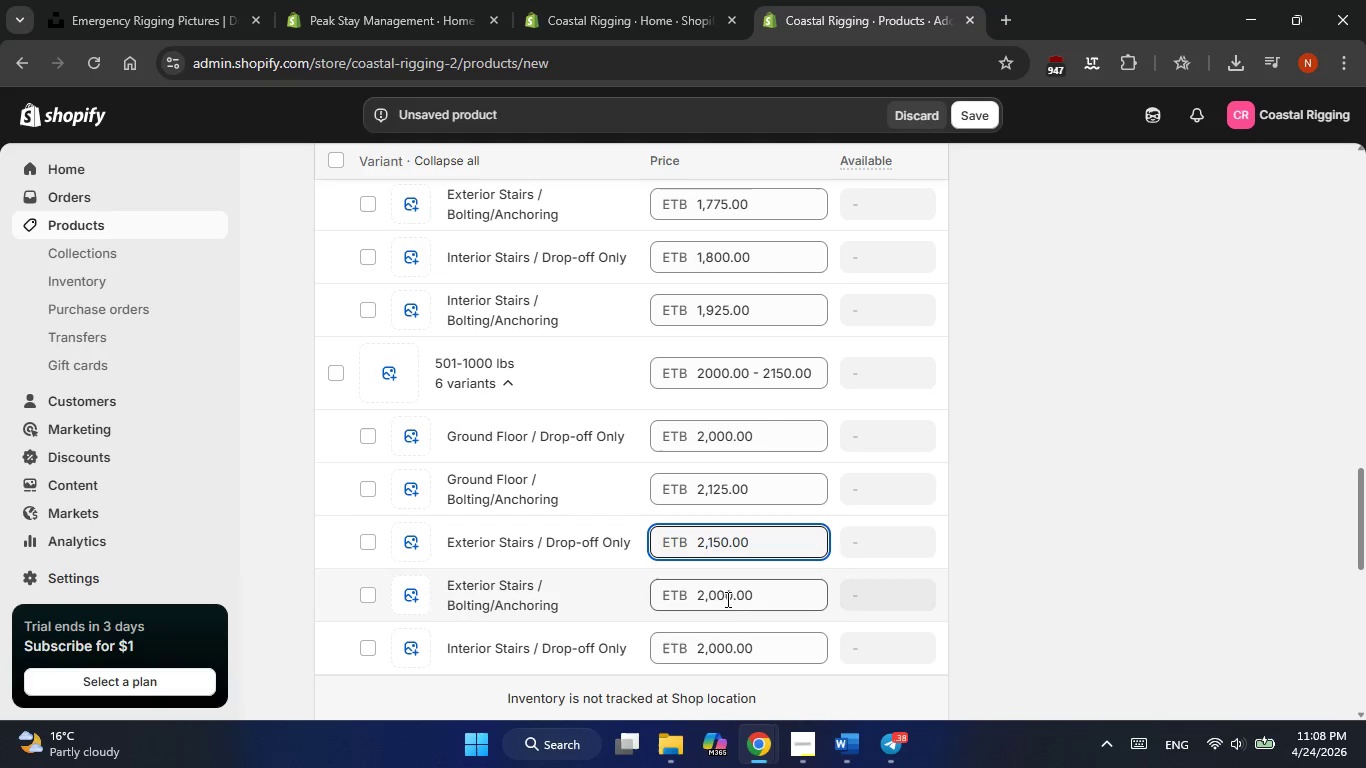 
left_click([730, 593])
 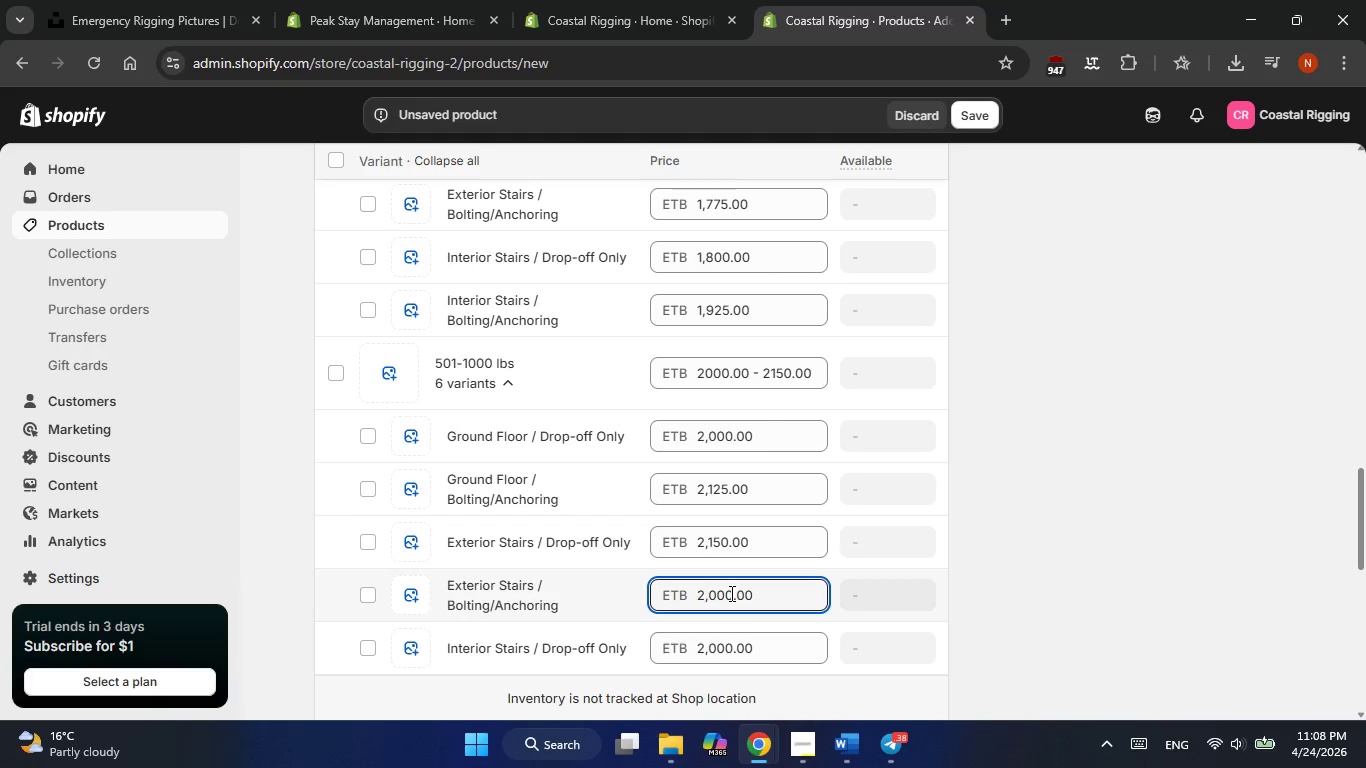 
wait(10.53)
 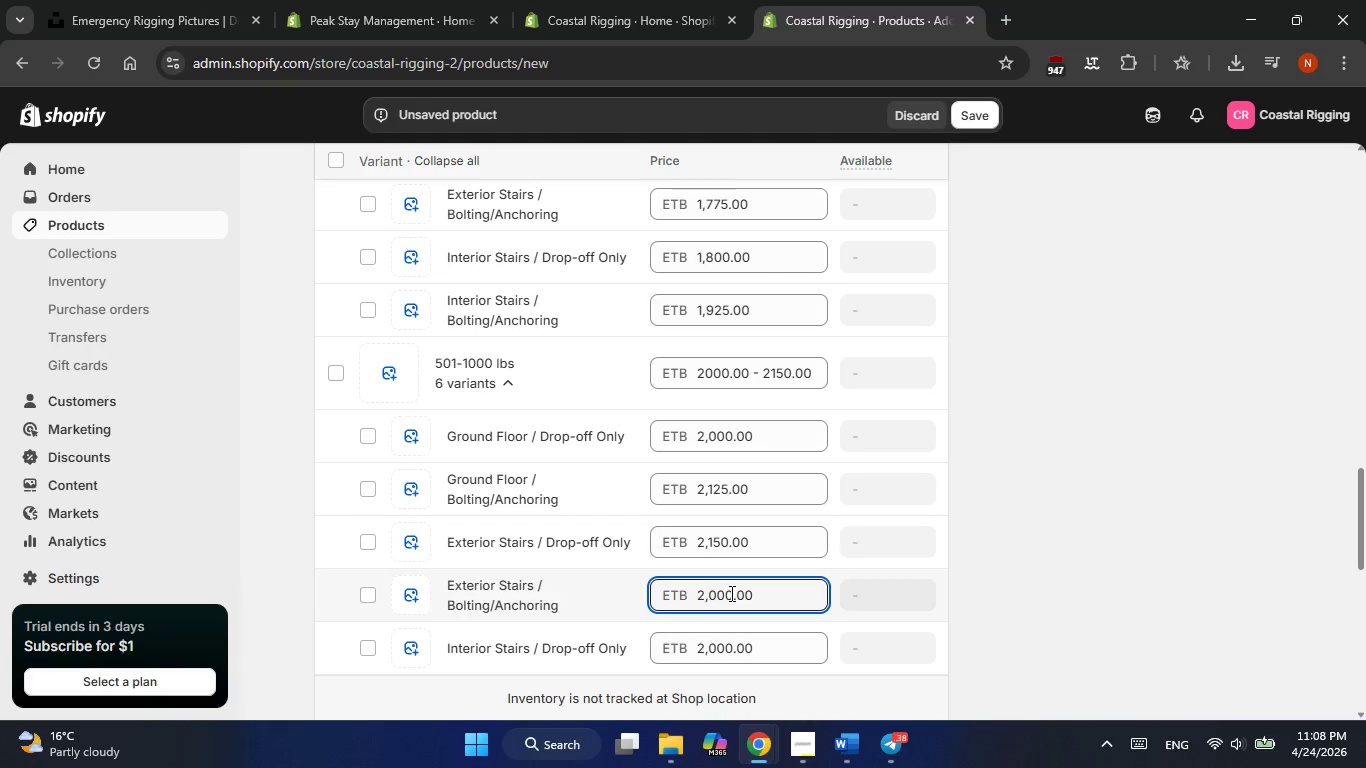 
key(Backspace)
 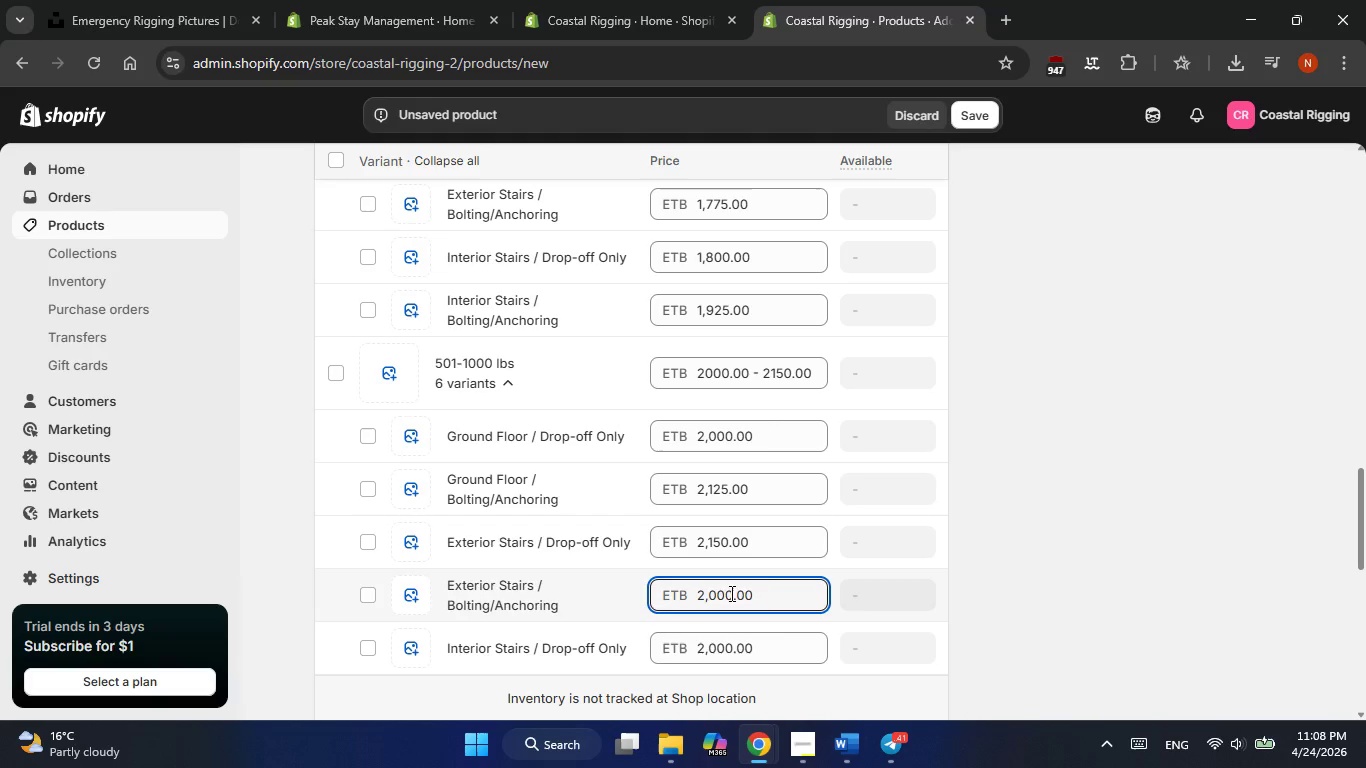 
key(Backspace)
 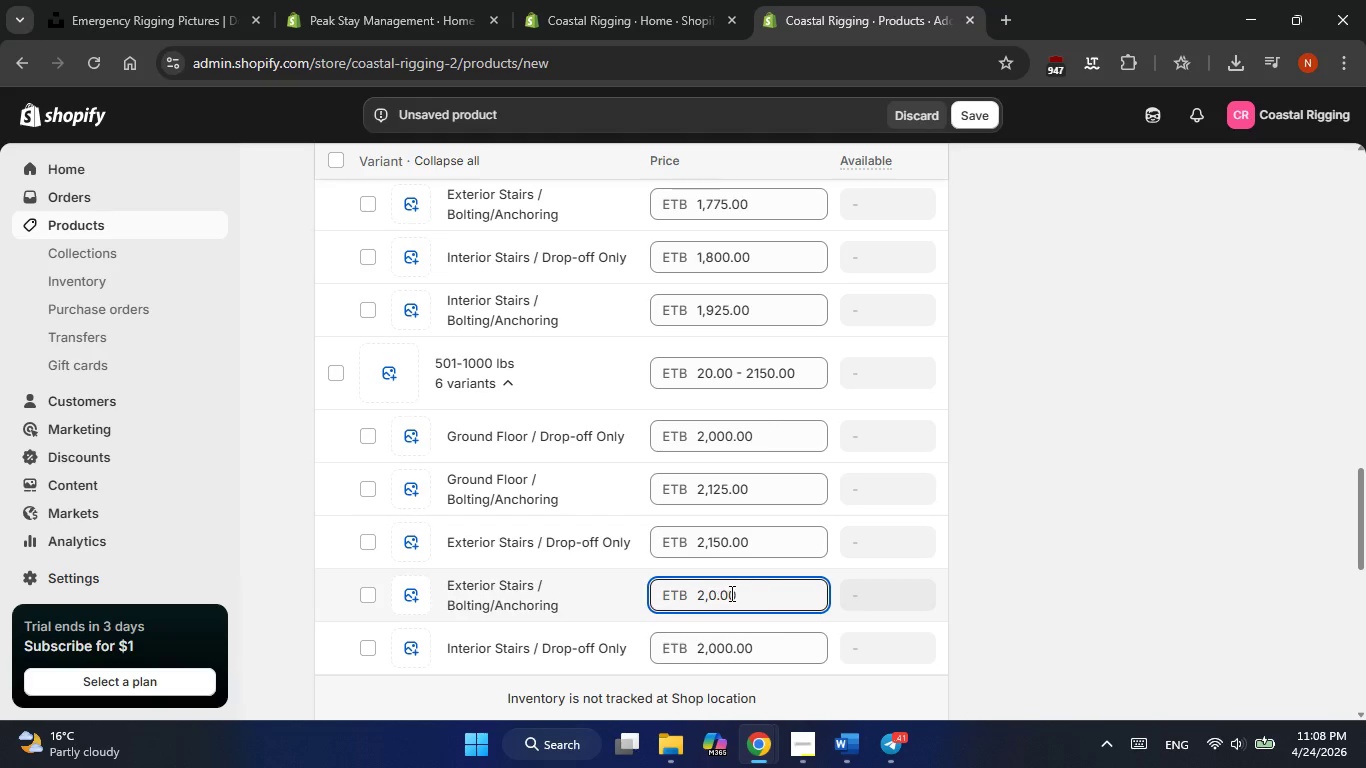 
key(Backspace)
 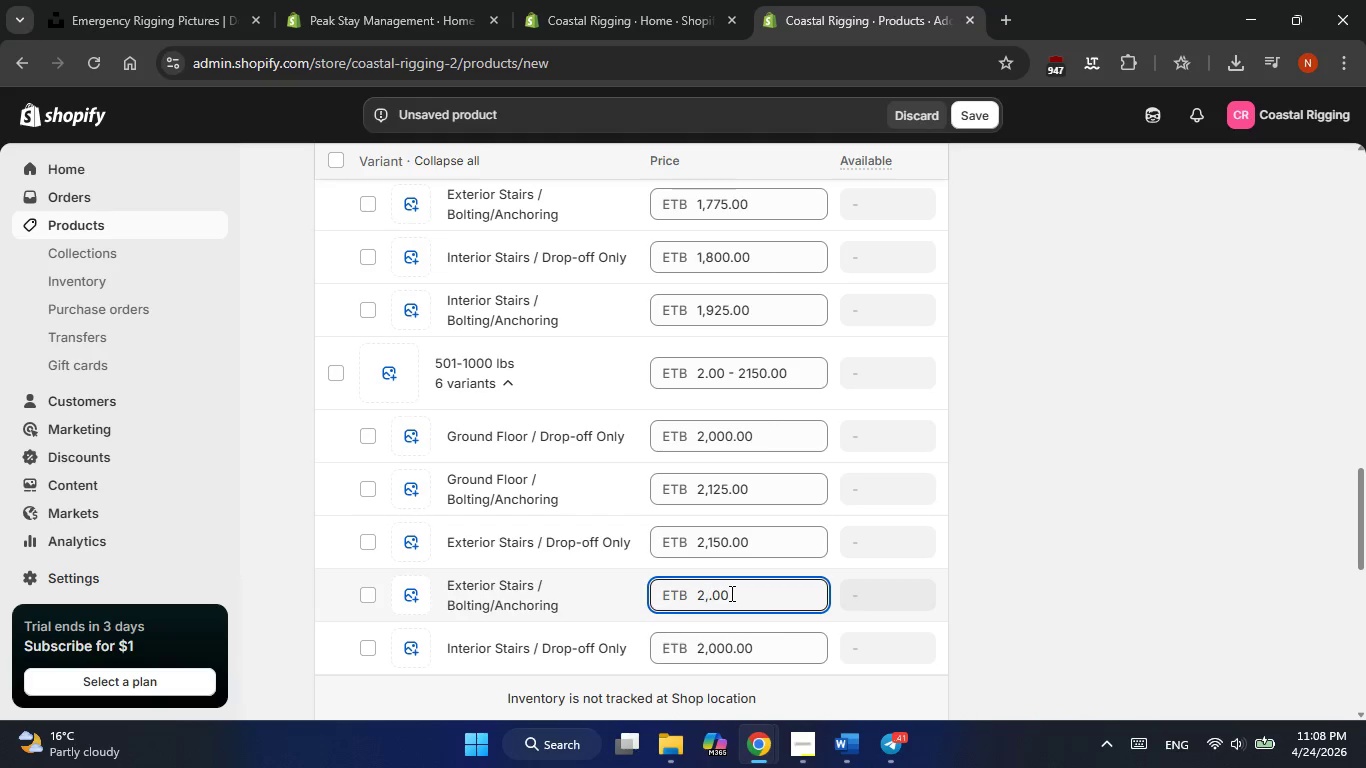 
key(Numpad2)
 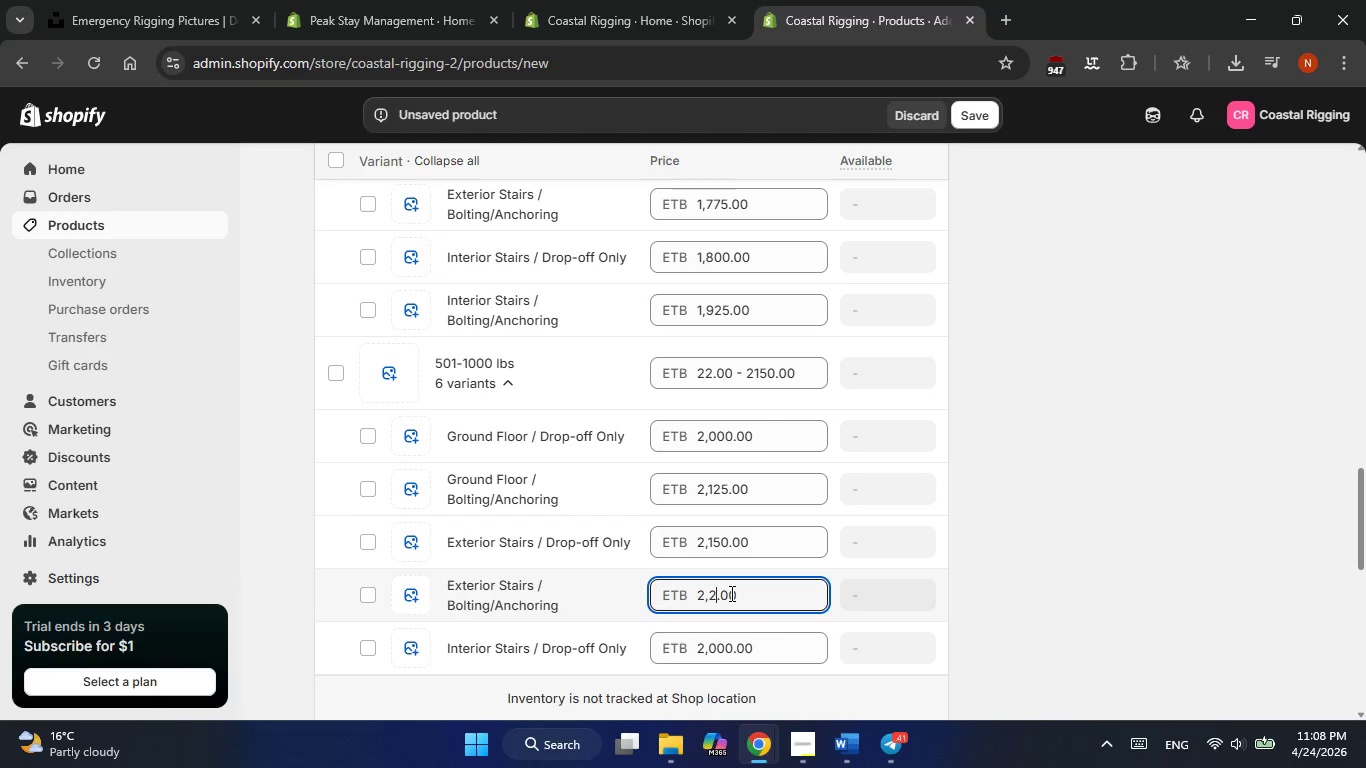 
key(Numpad7)
 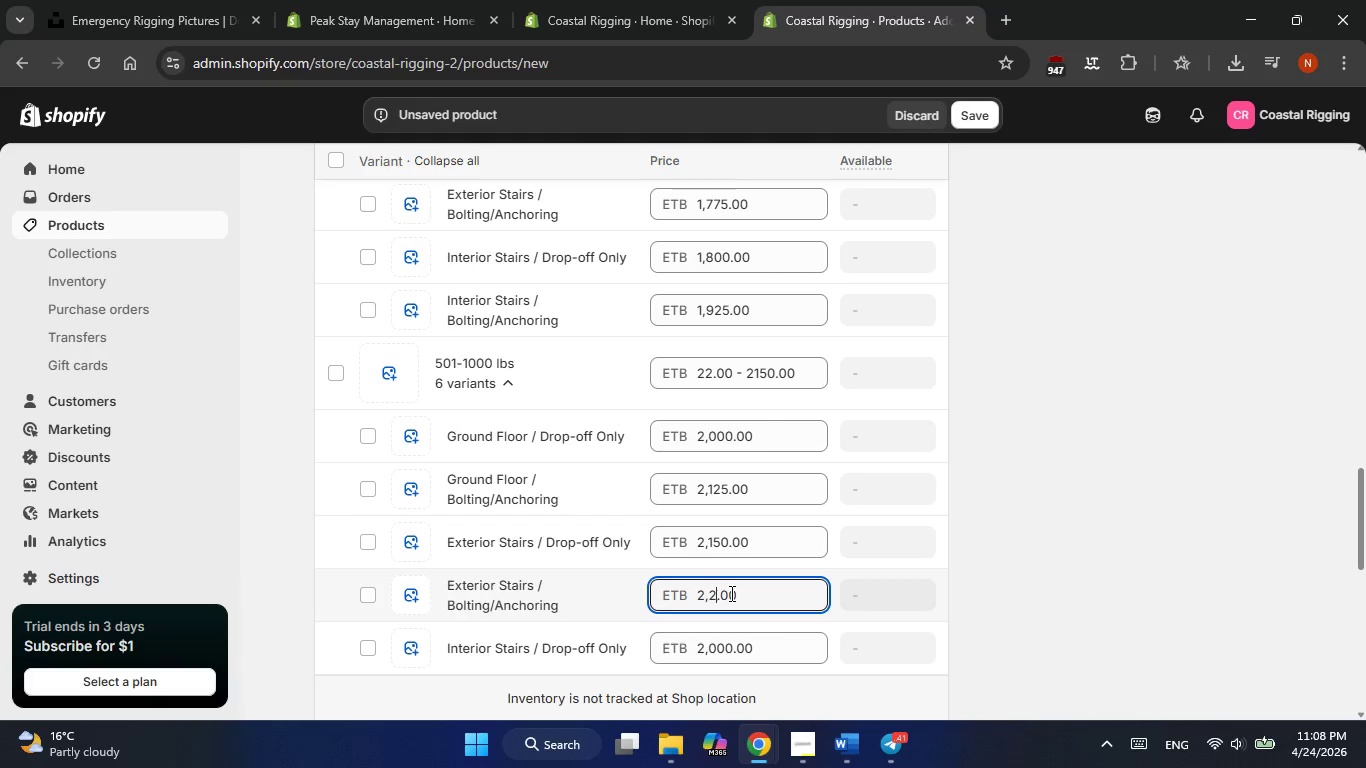 
key(Numpad5)
 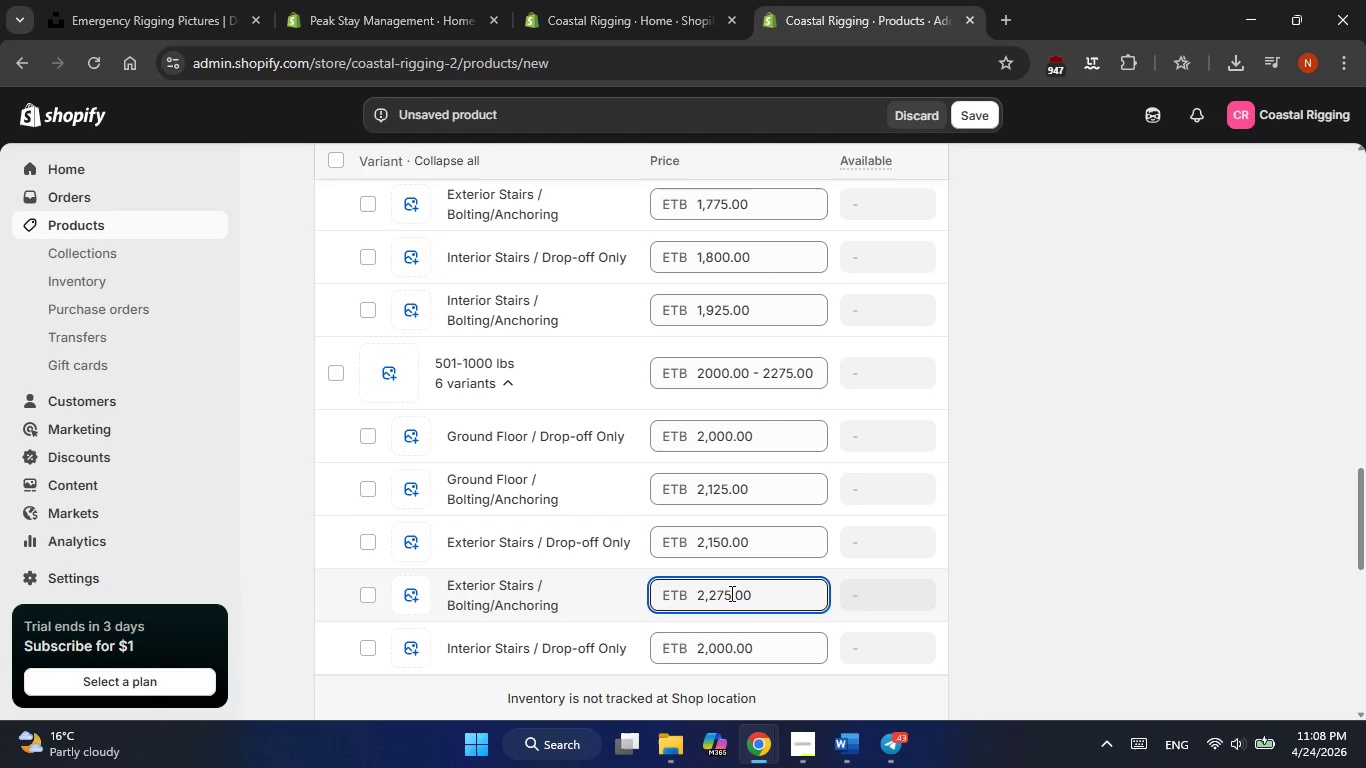 
wait(10.27)
 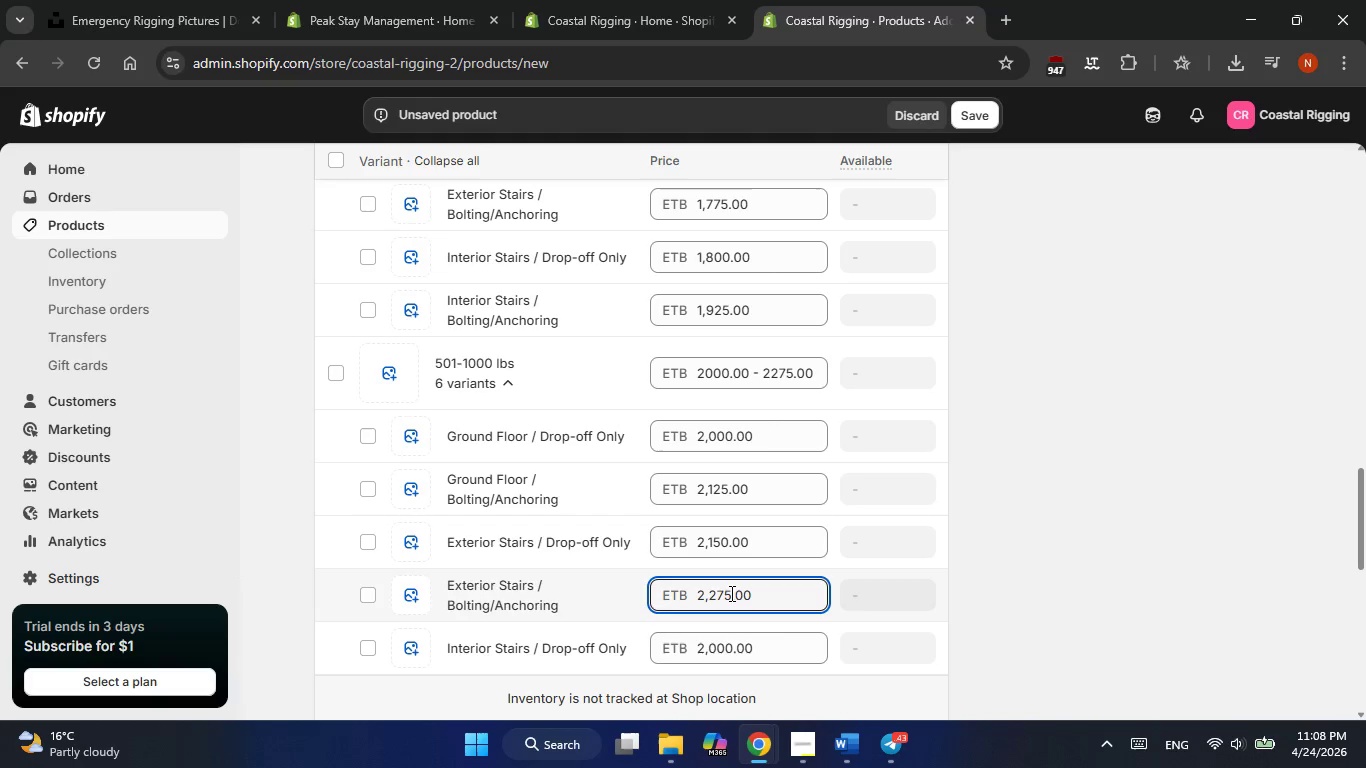 
left_click([732, 652])
 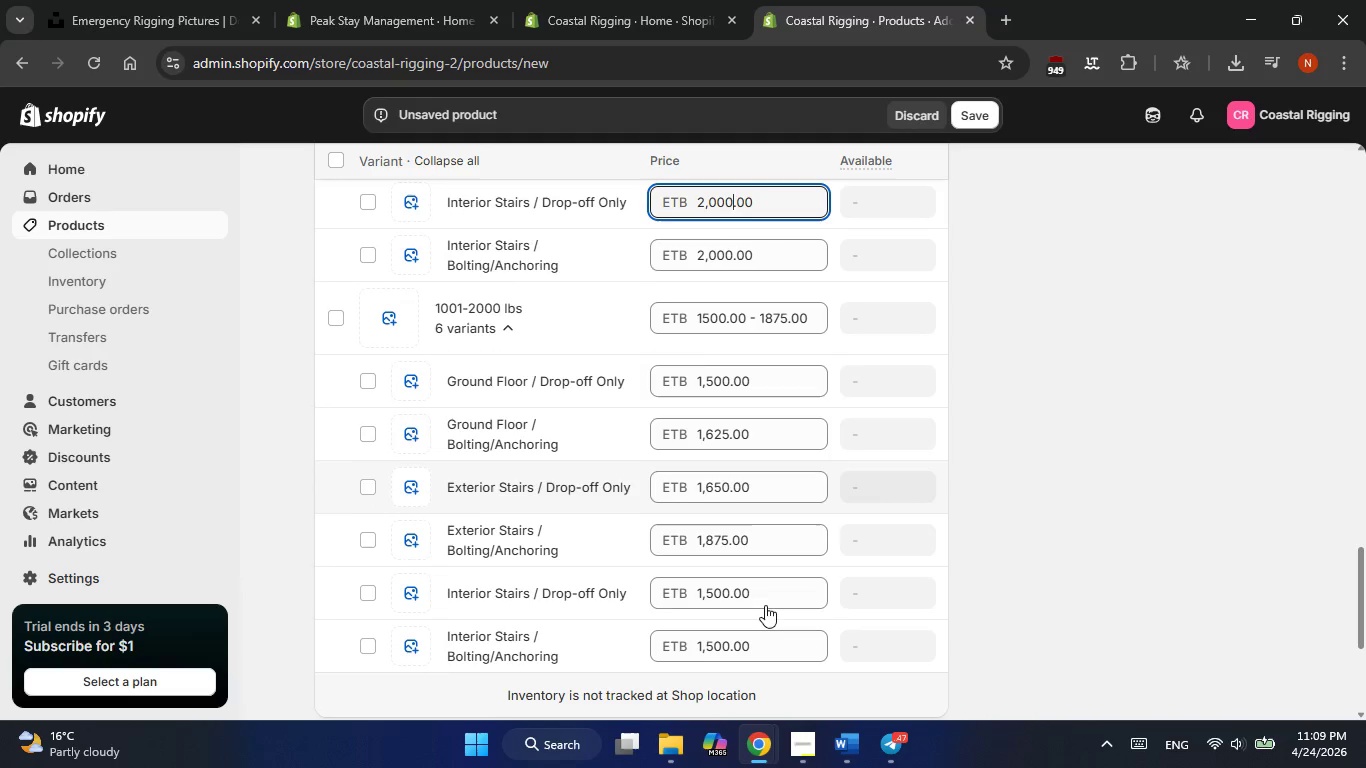 
wait(46.59)
 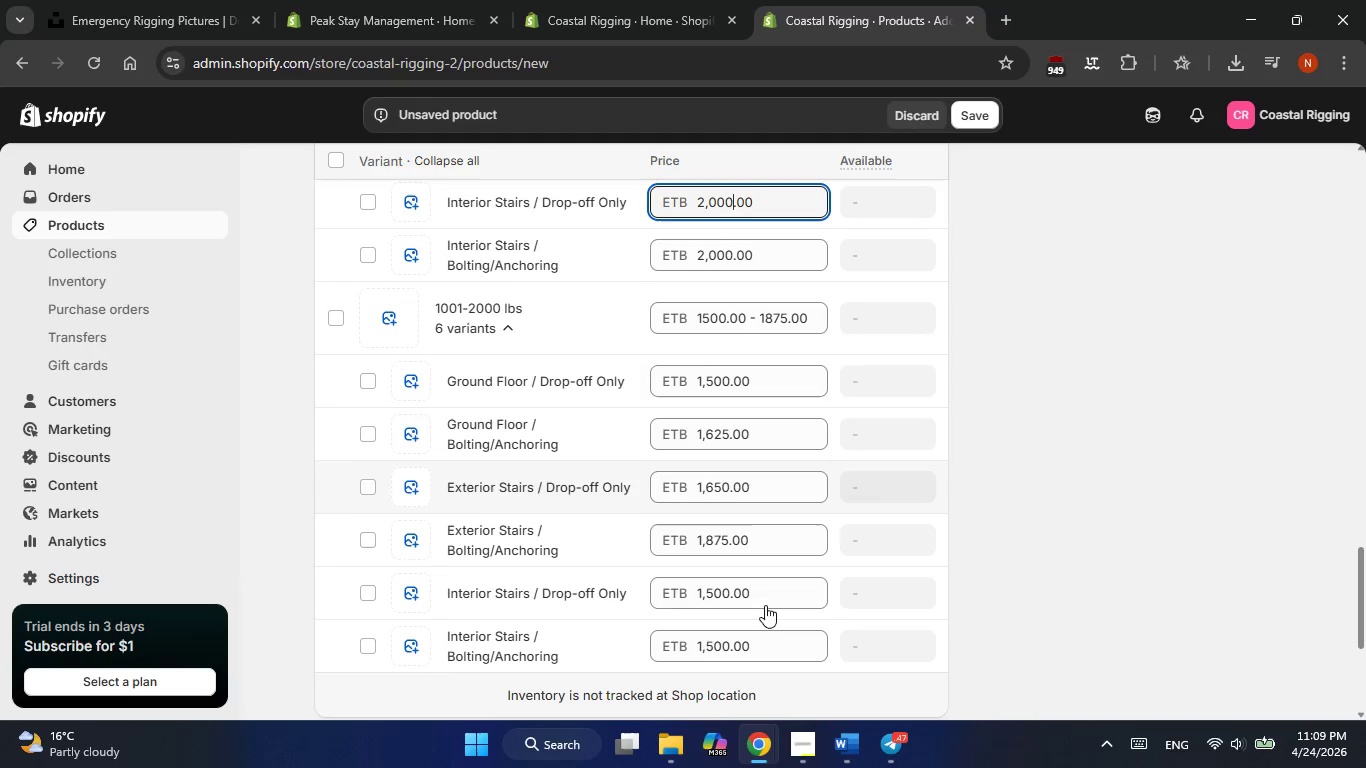 
left_click([723, 448])
 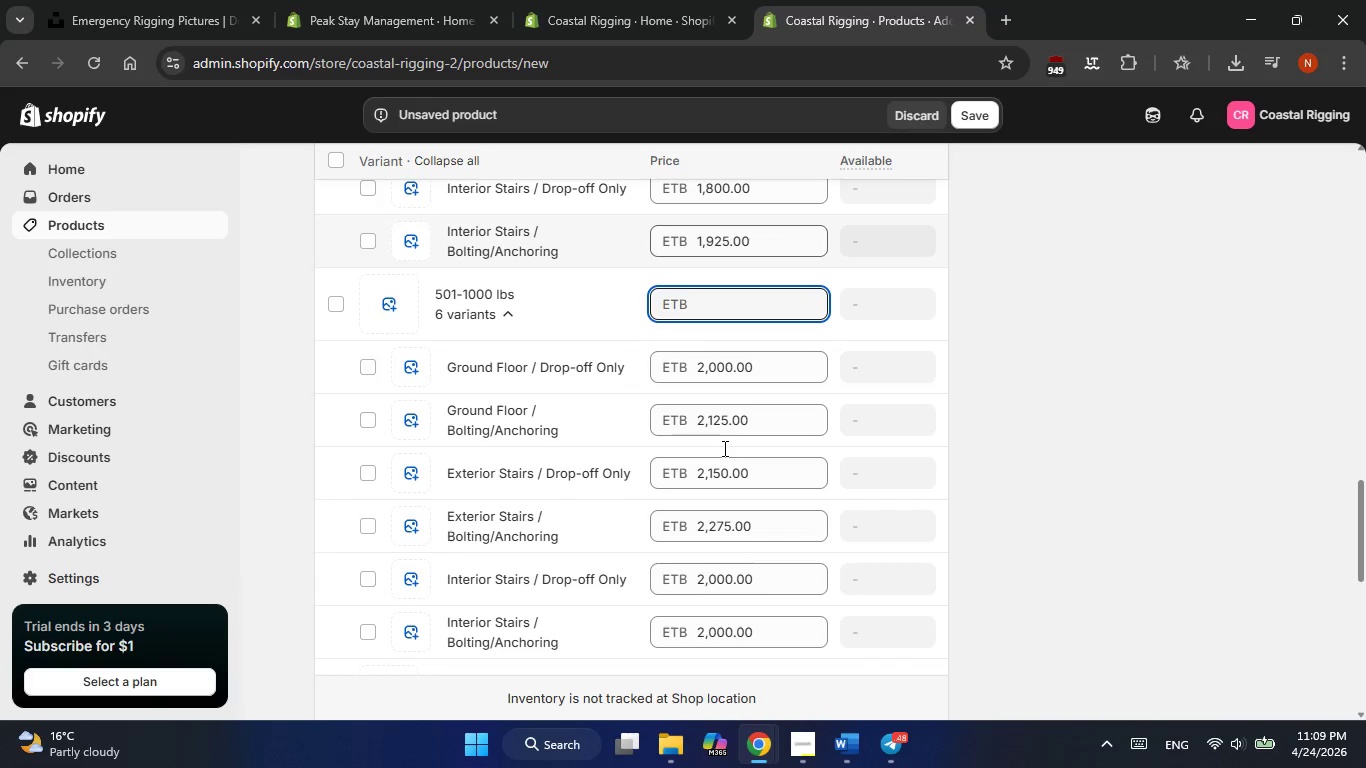 
wait(5.48)
 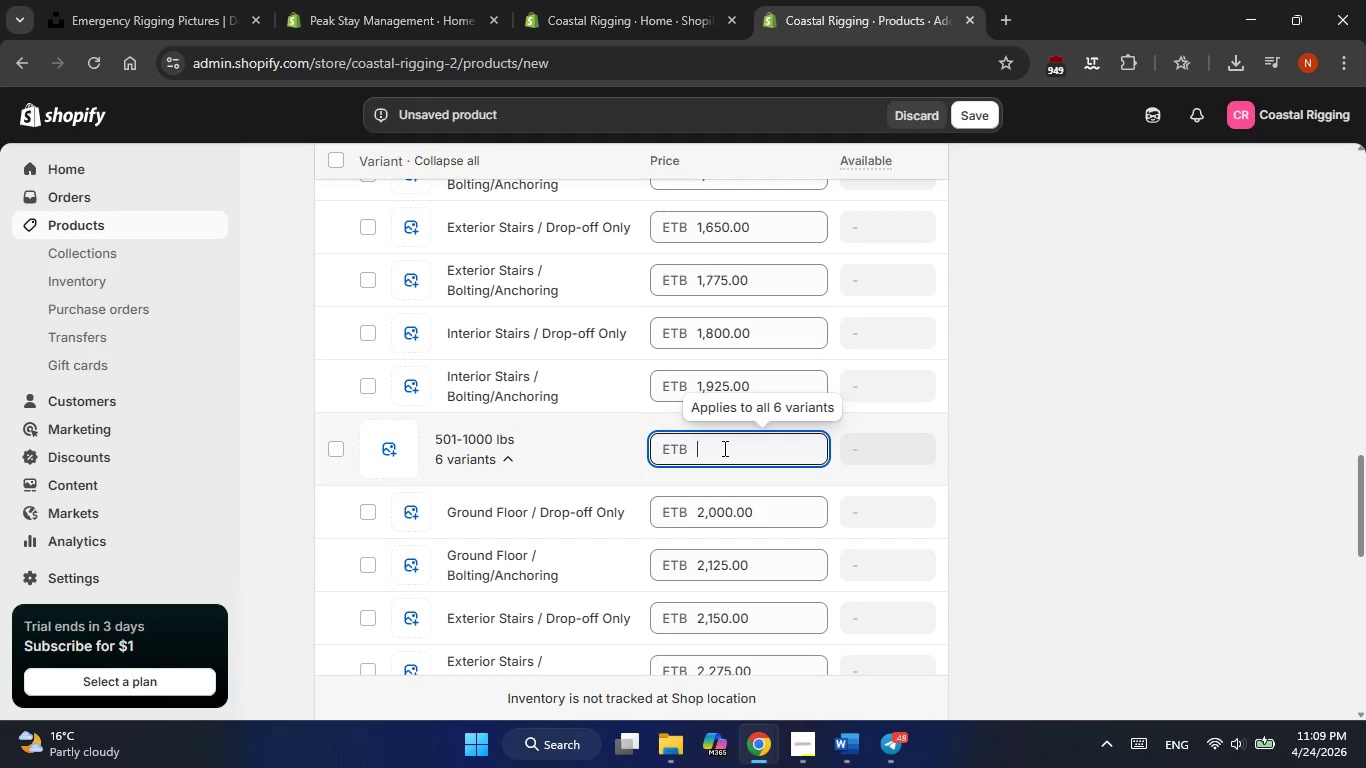 
key(Numpad1)
 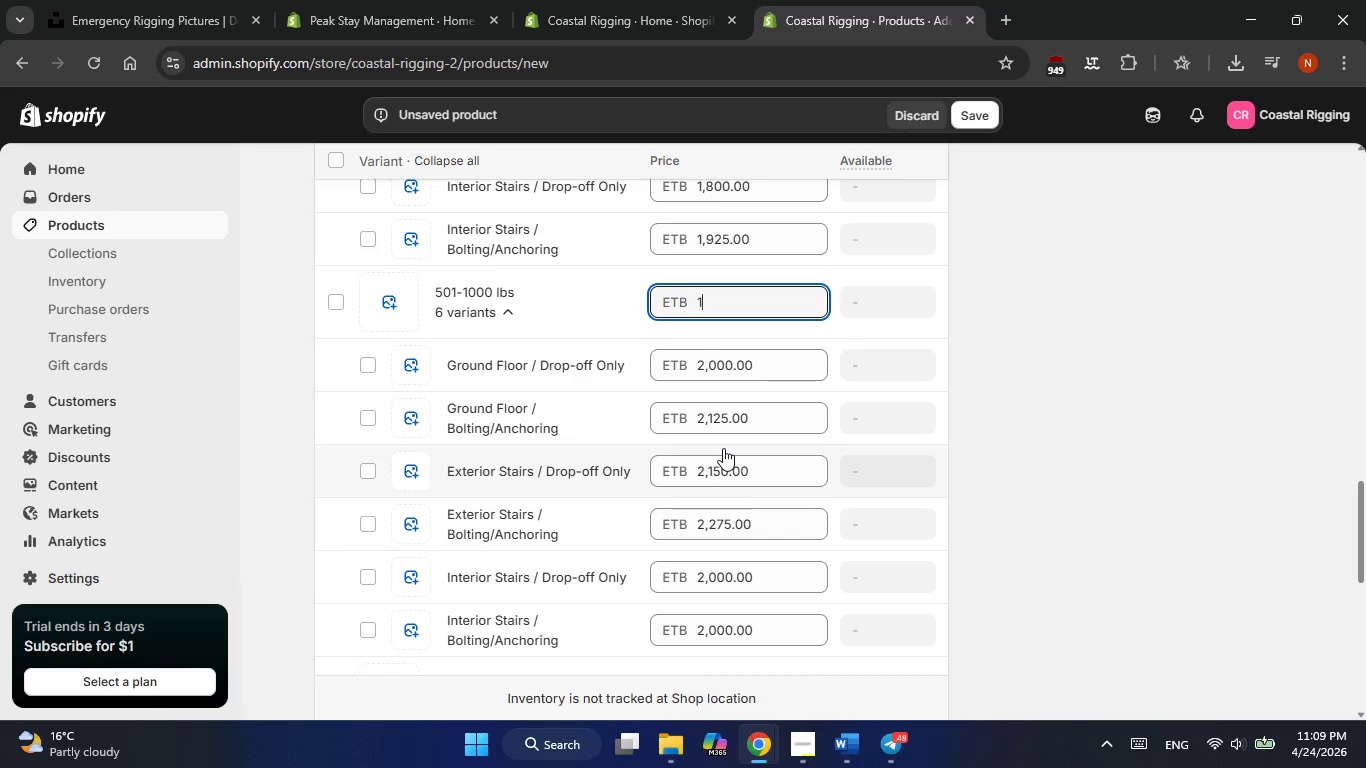 
key(Numpad7)
 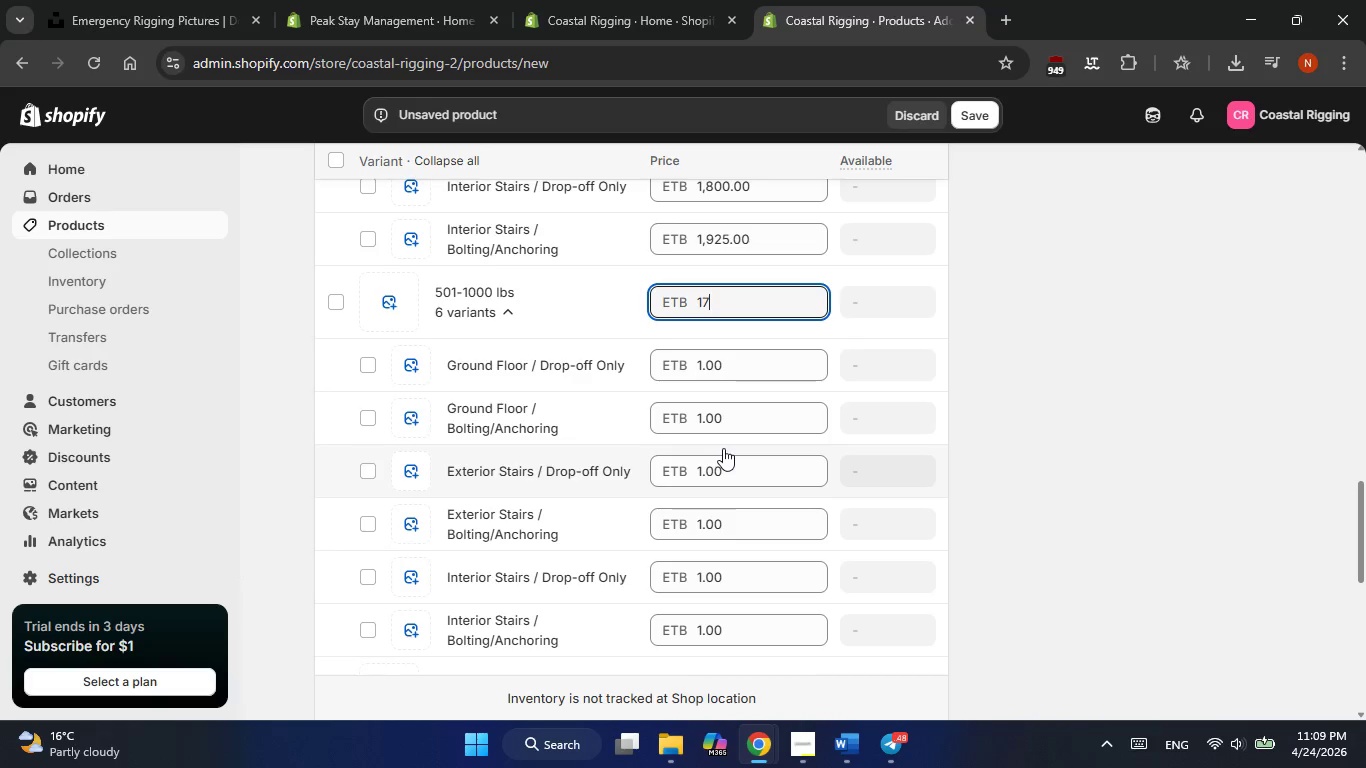 
key(Numpad0)
 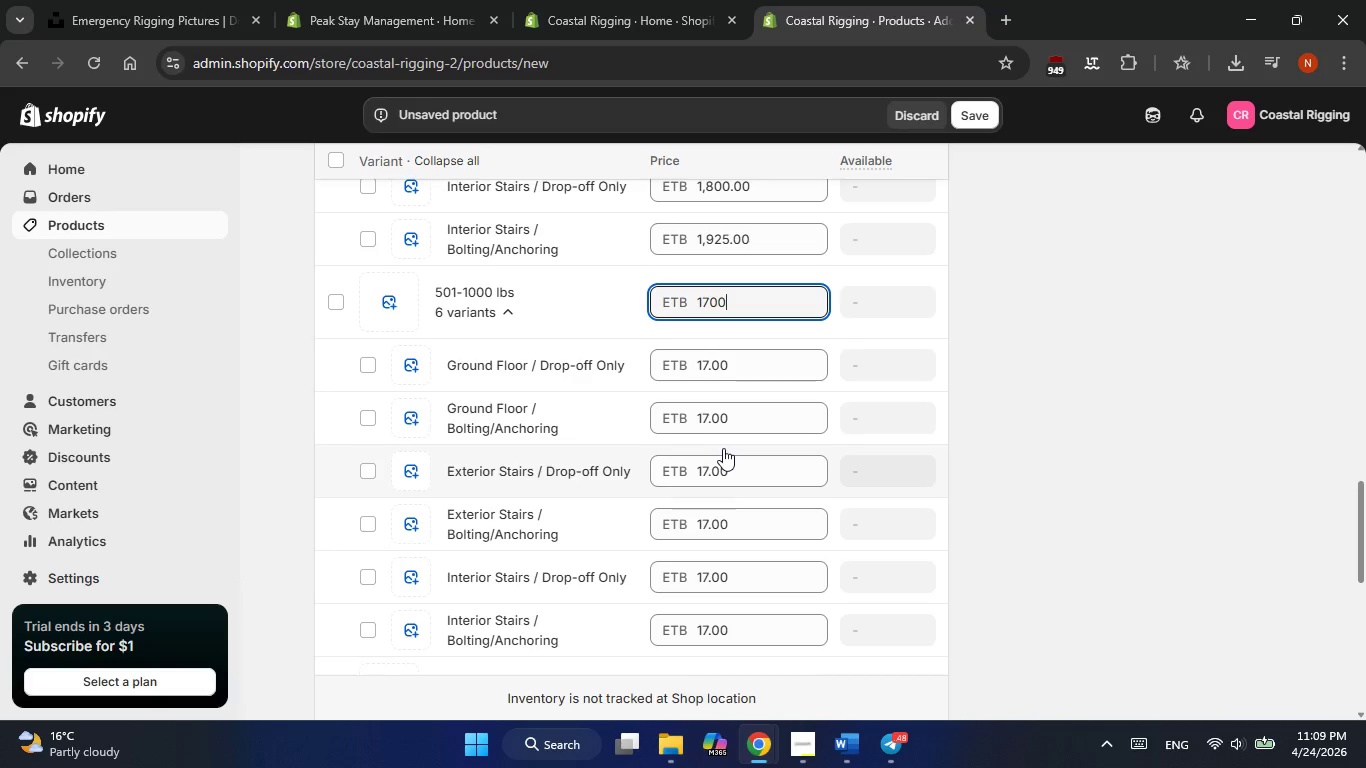 
key(Numpad0)
 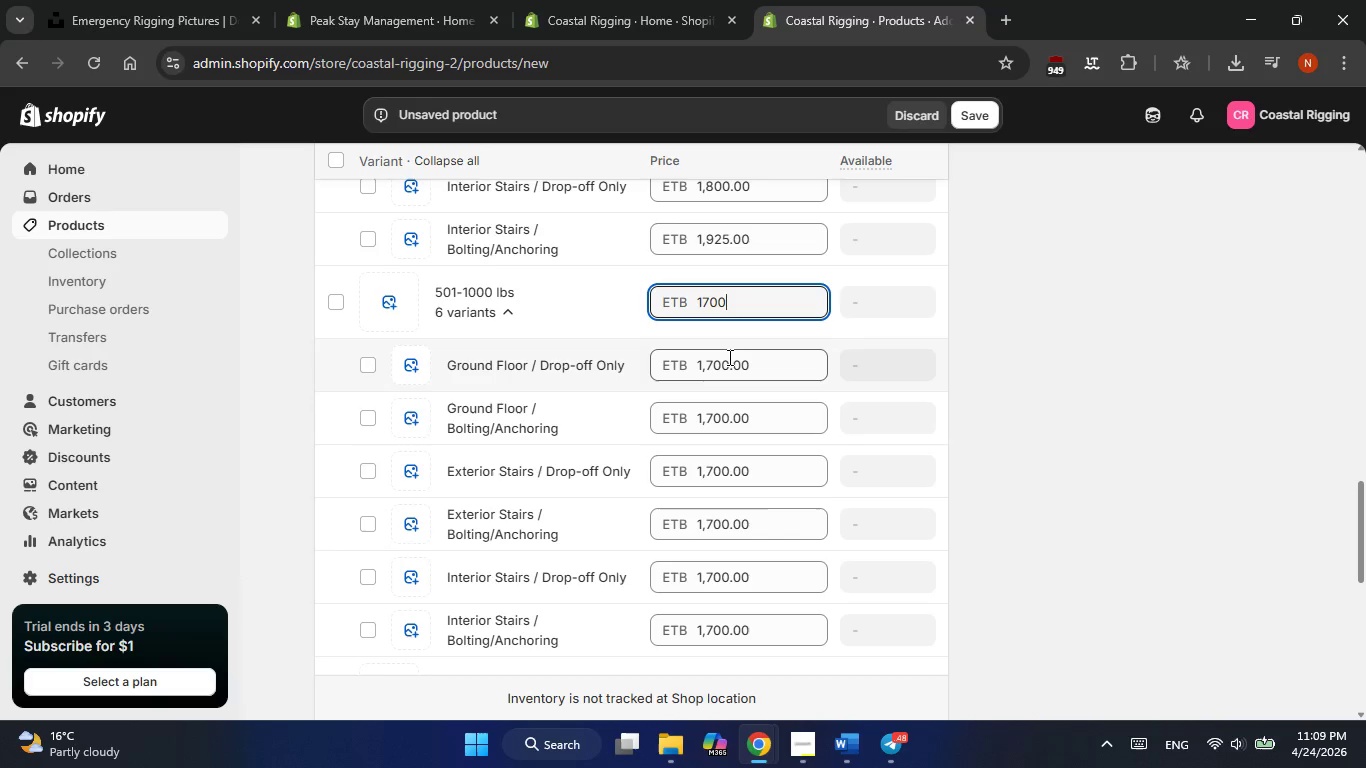 
left_click([729, 359])
 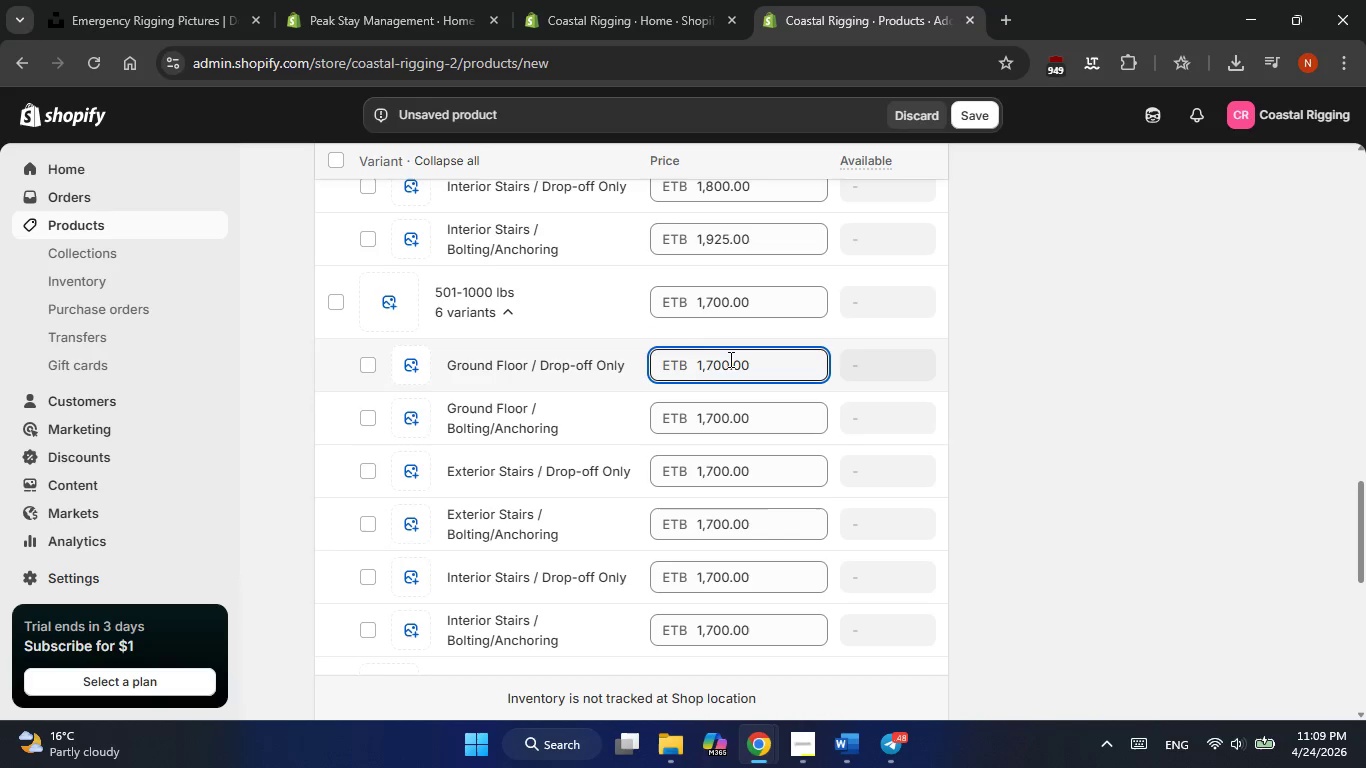 
wait(8.09)
 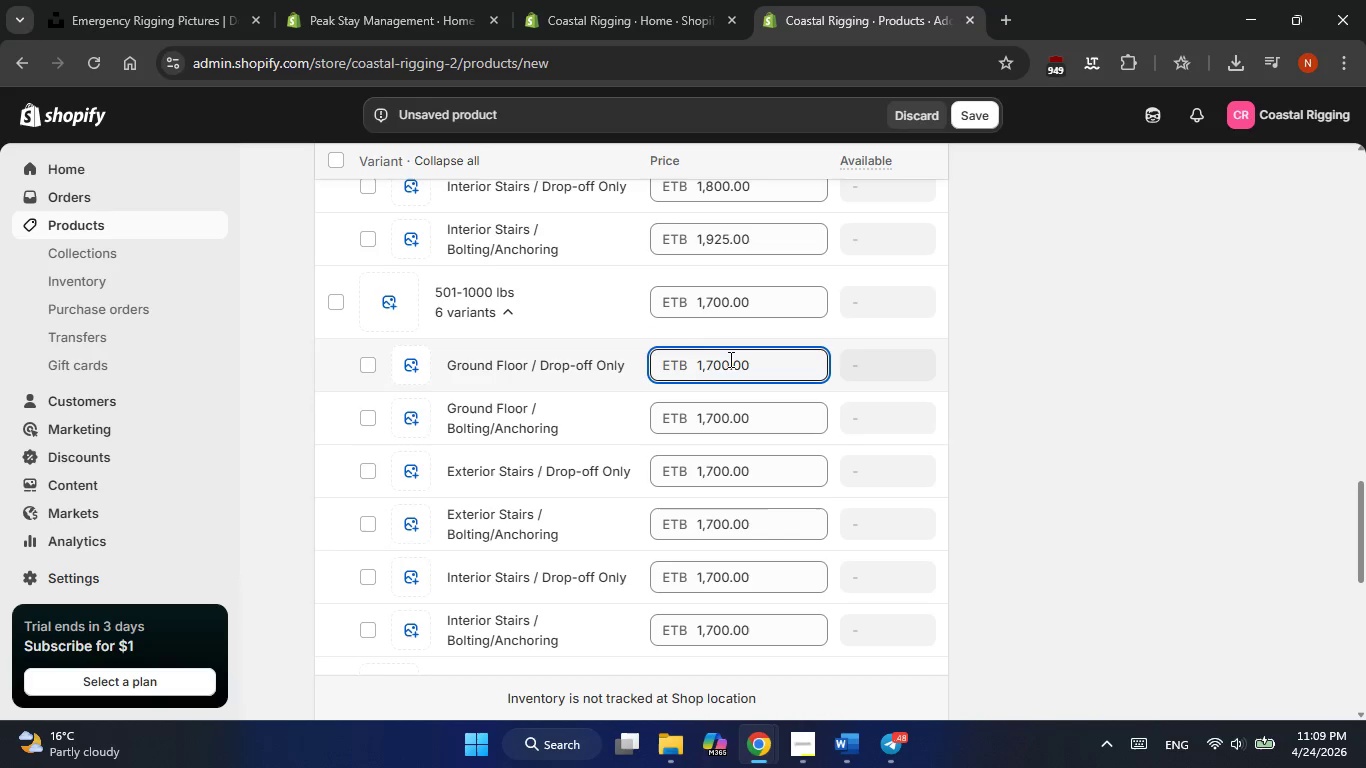 
left_click([726, 418])
 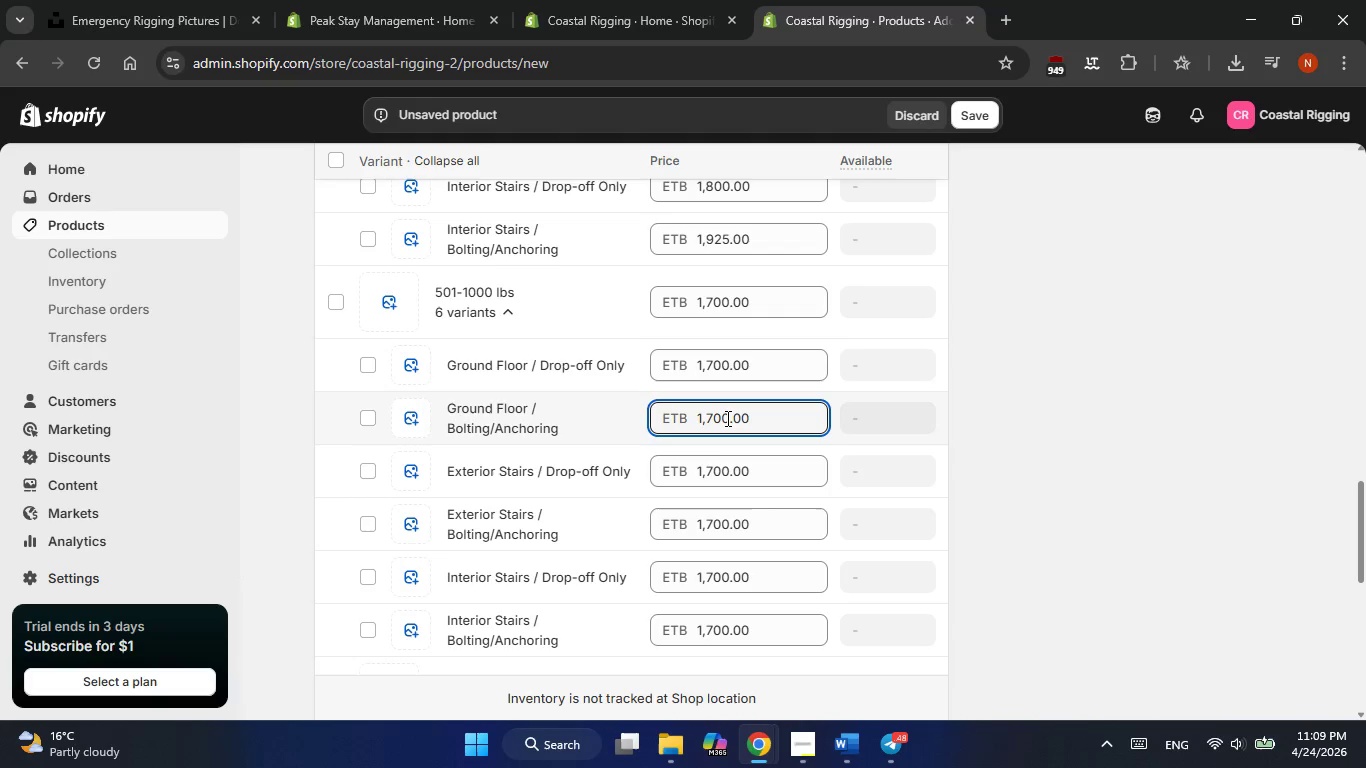 
key(Backspace)
 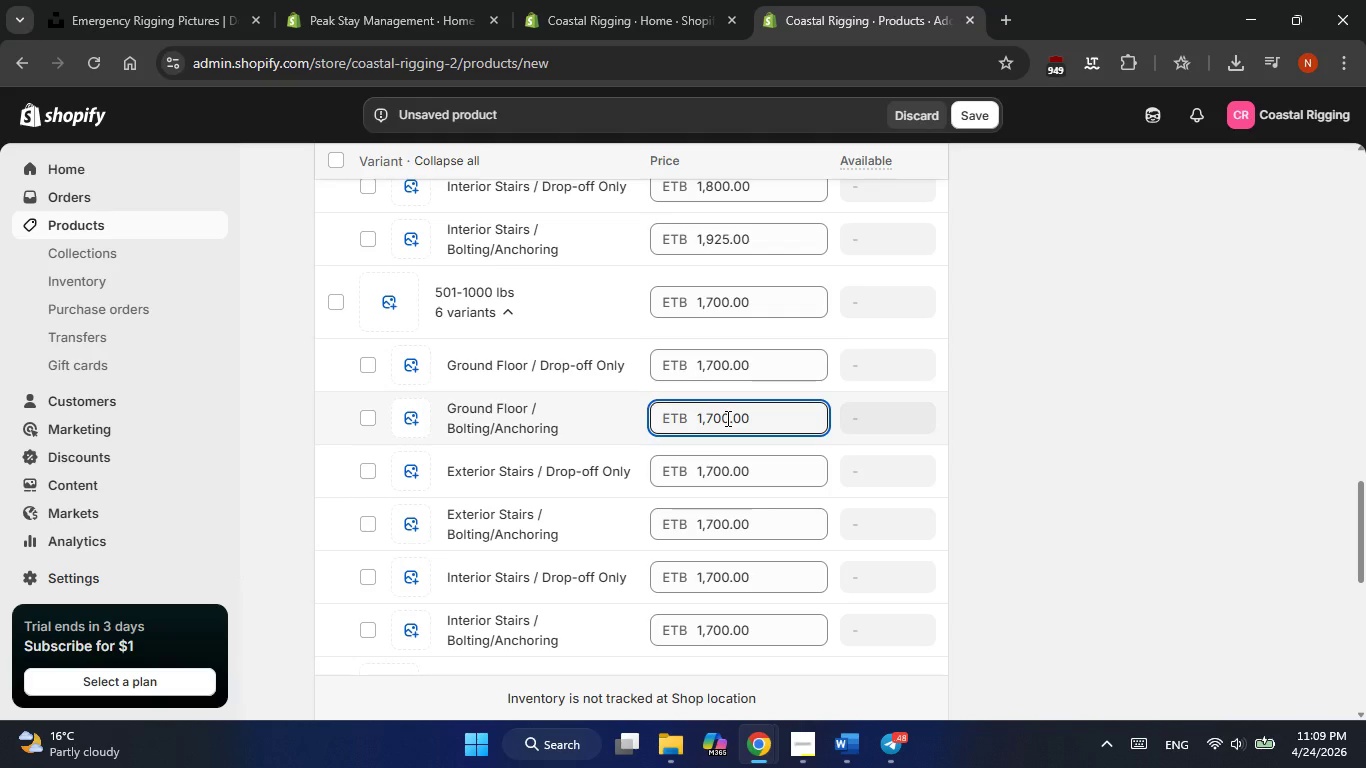 
key(Backspace)
 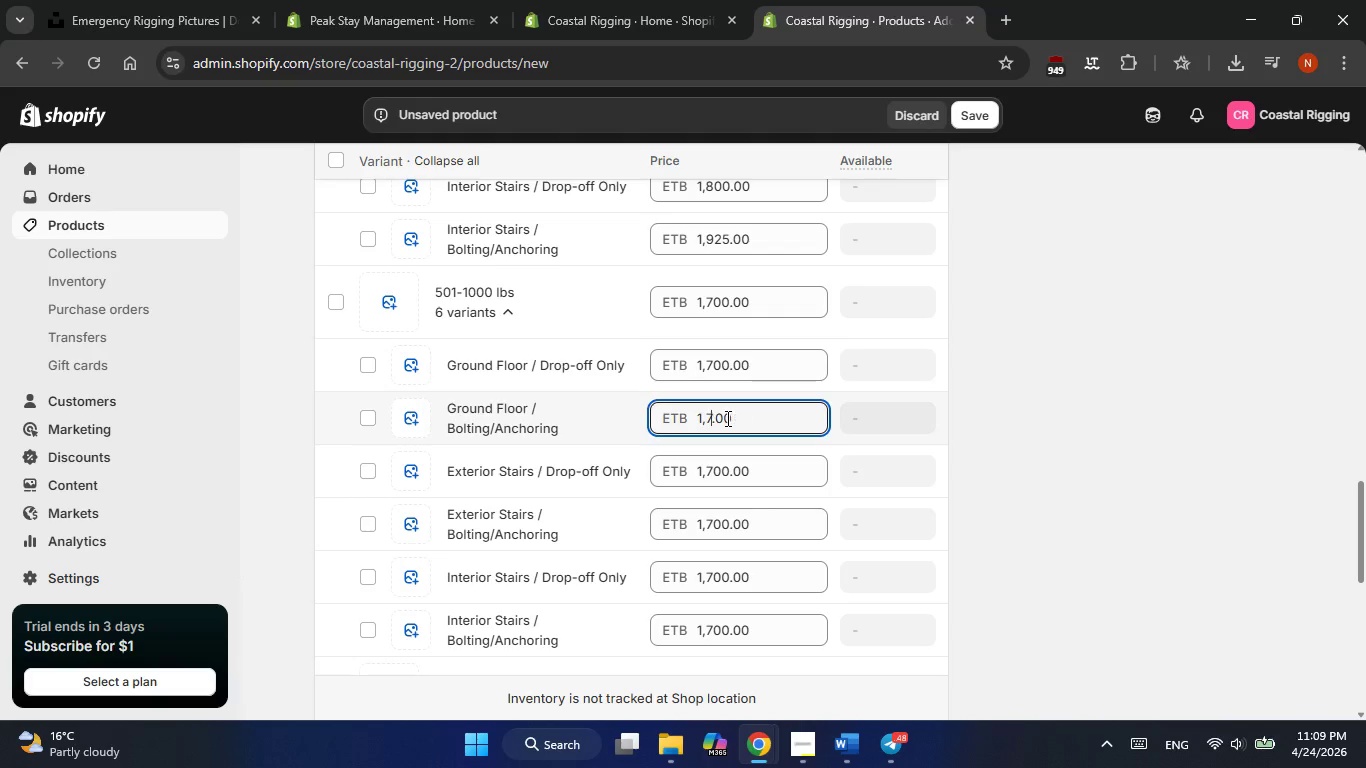 
key(Backspace)
 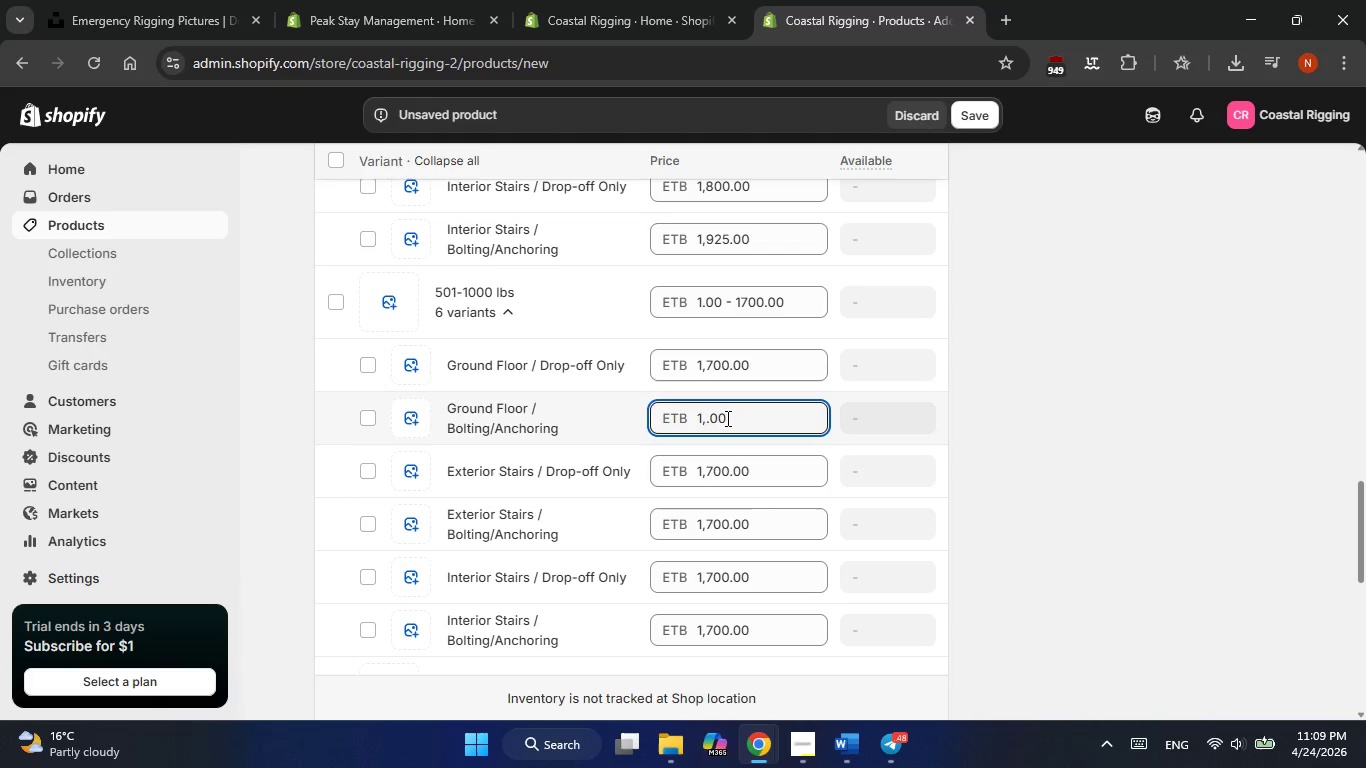 
key(Numpad8)
 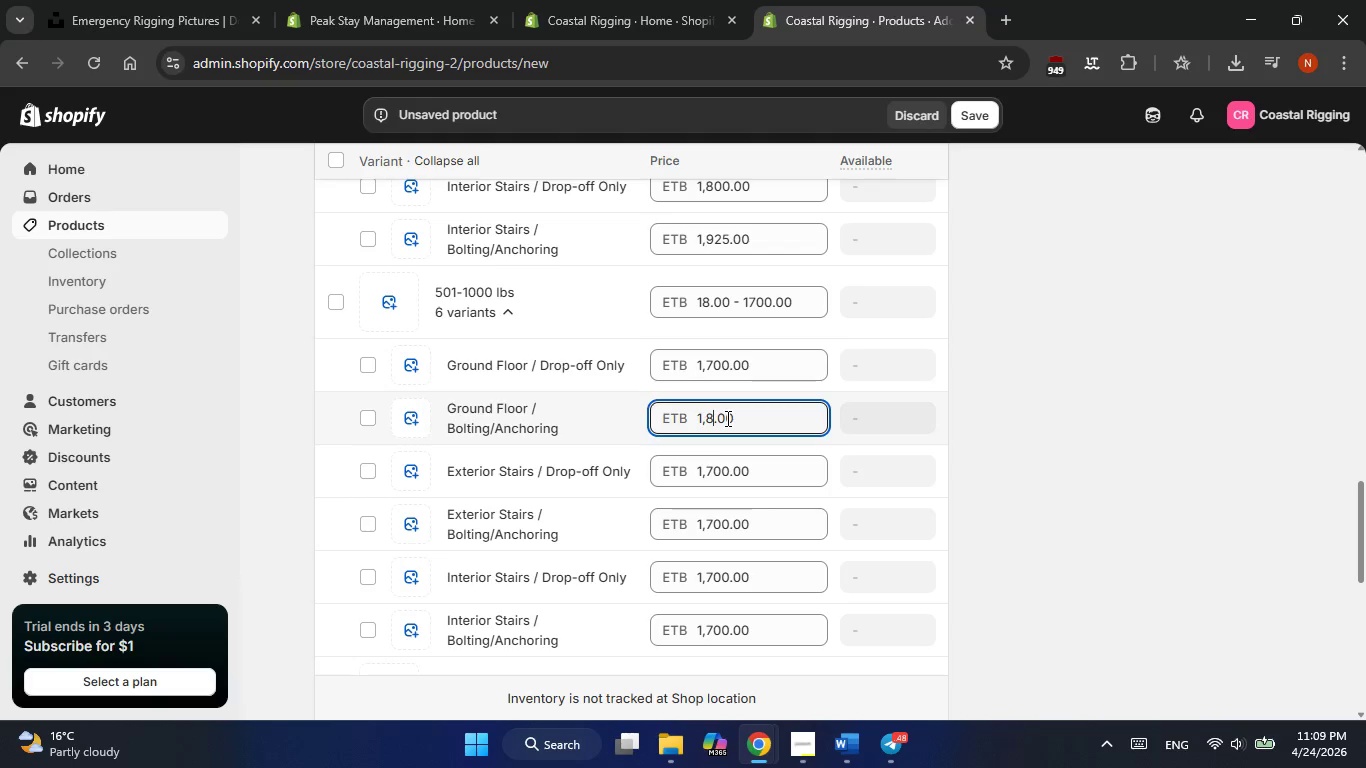 
key(Numpad2)
 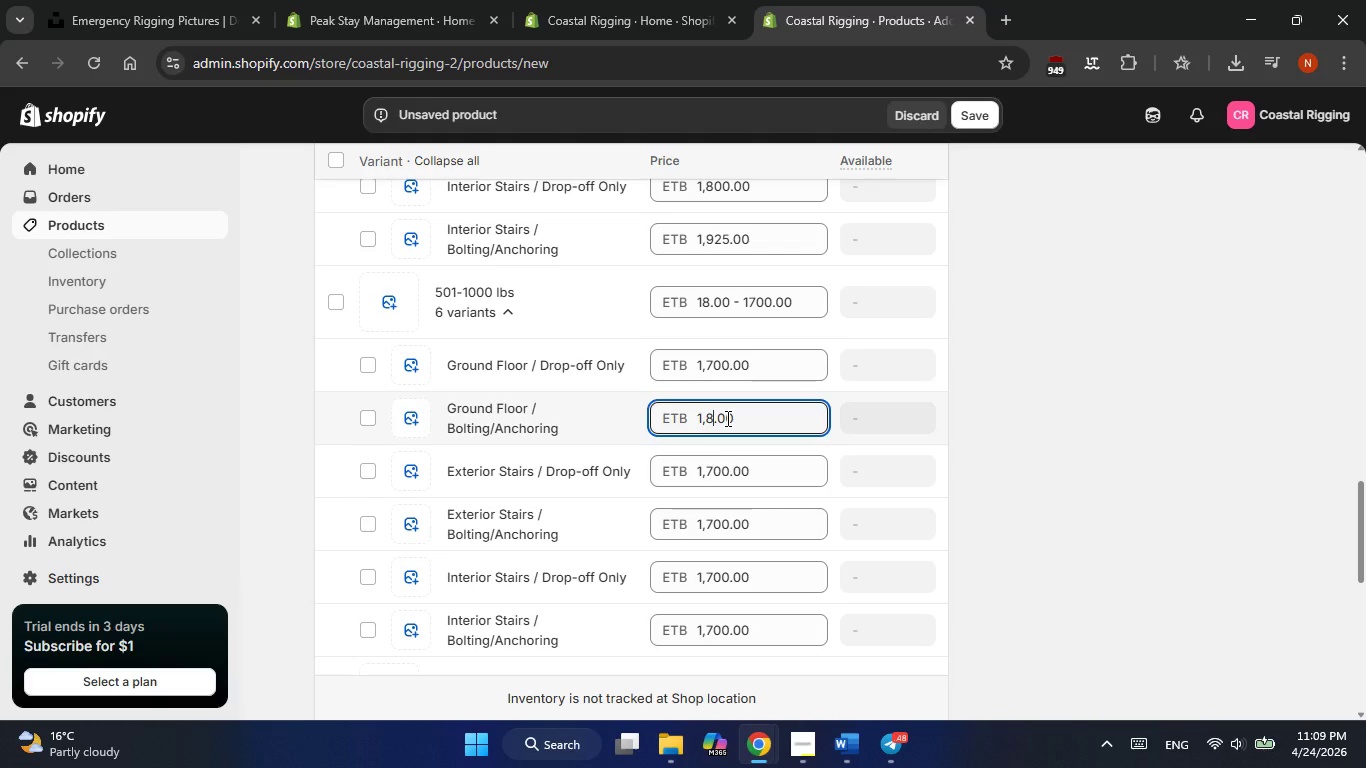 
key(Numpad5)
 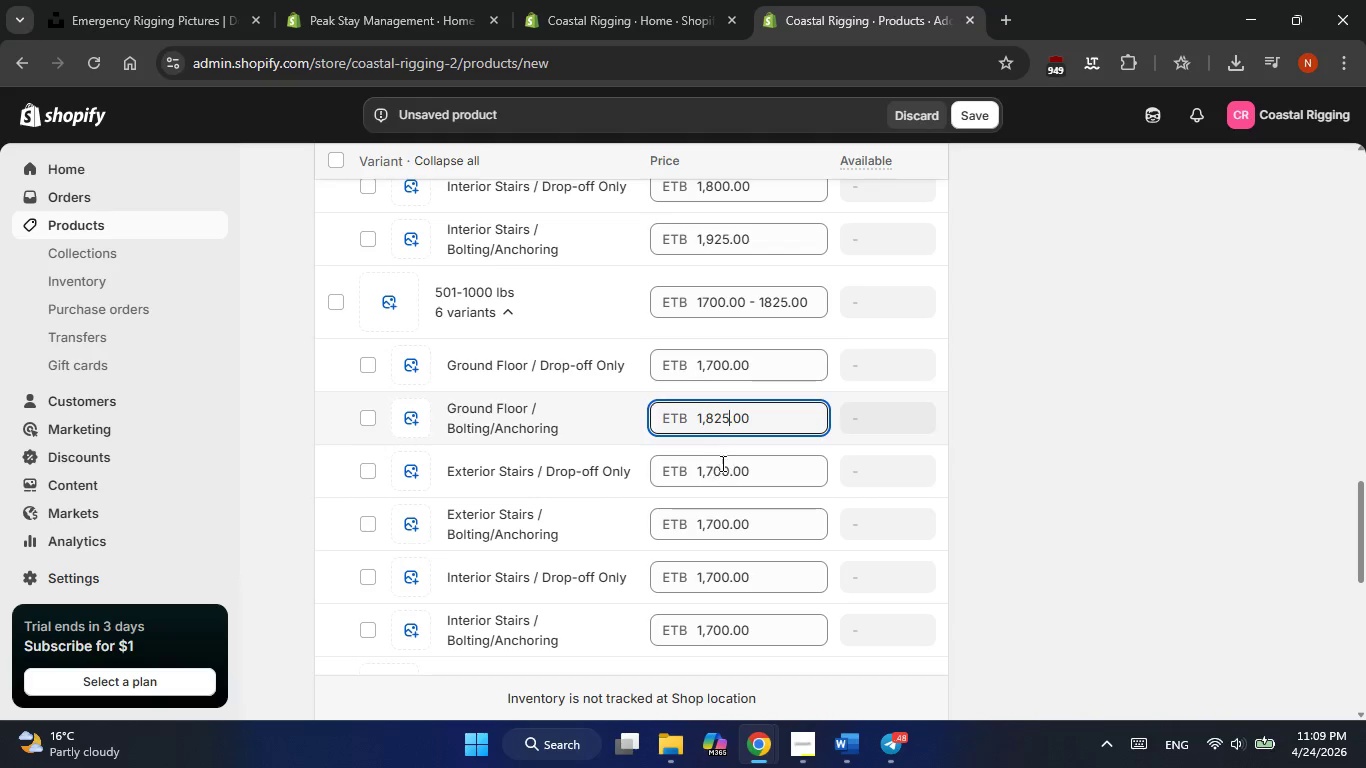 
left_click([726, 468])
 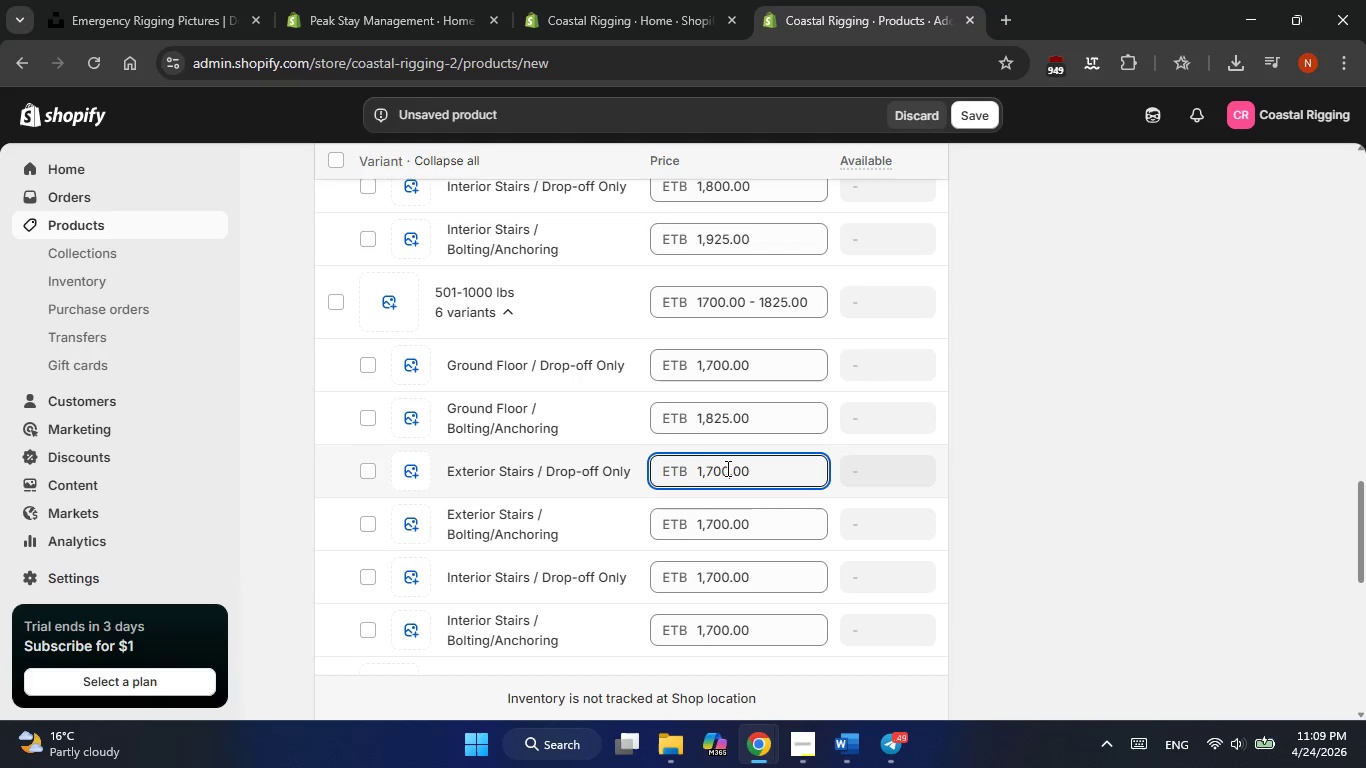 
wait(5.02)
 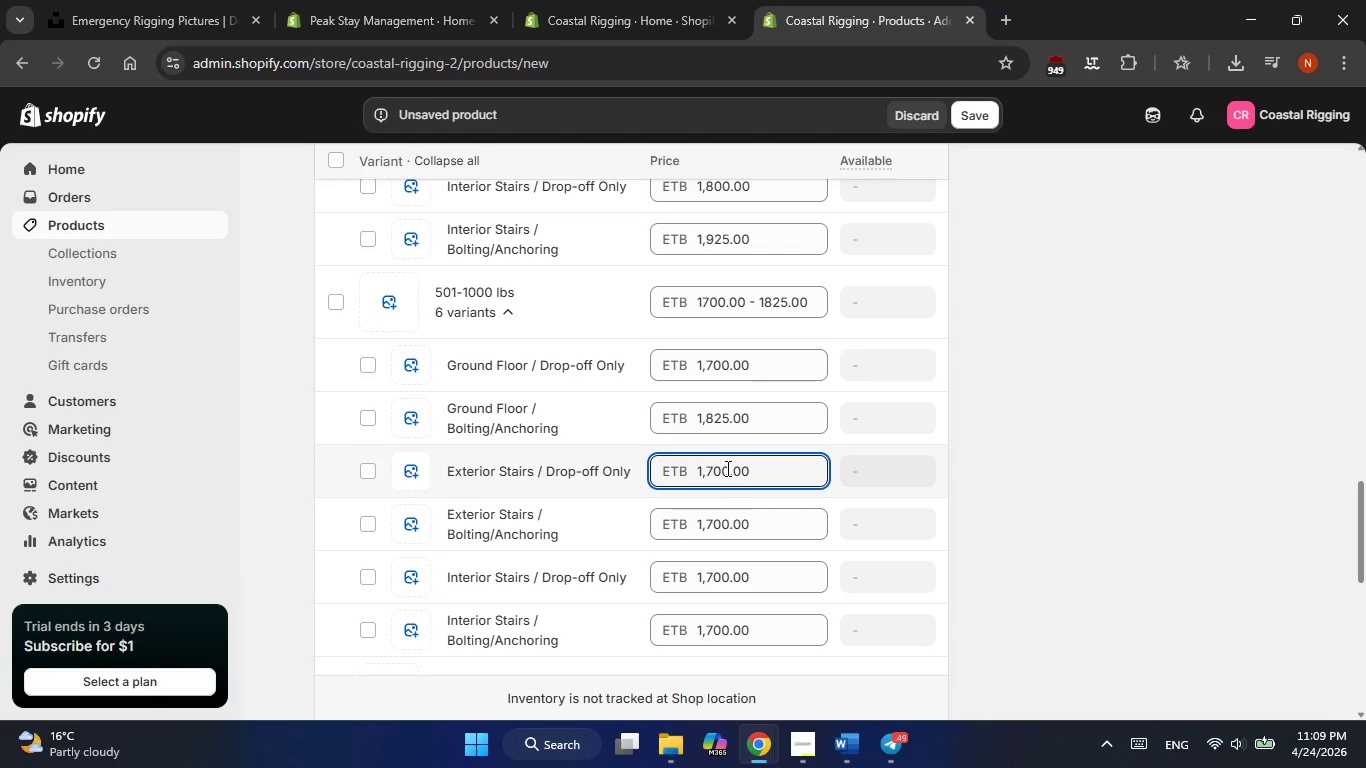 
key(Backspace)
 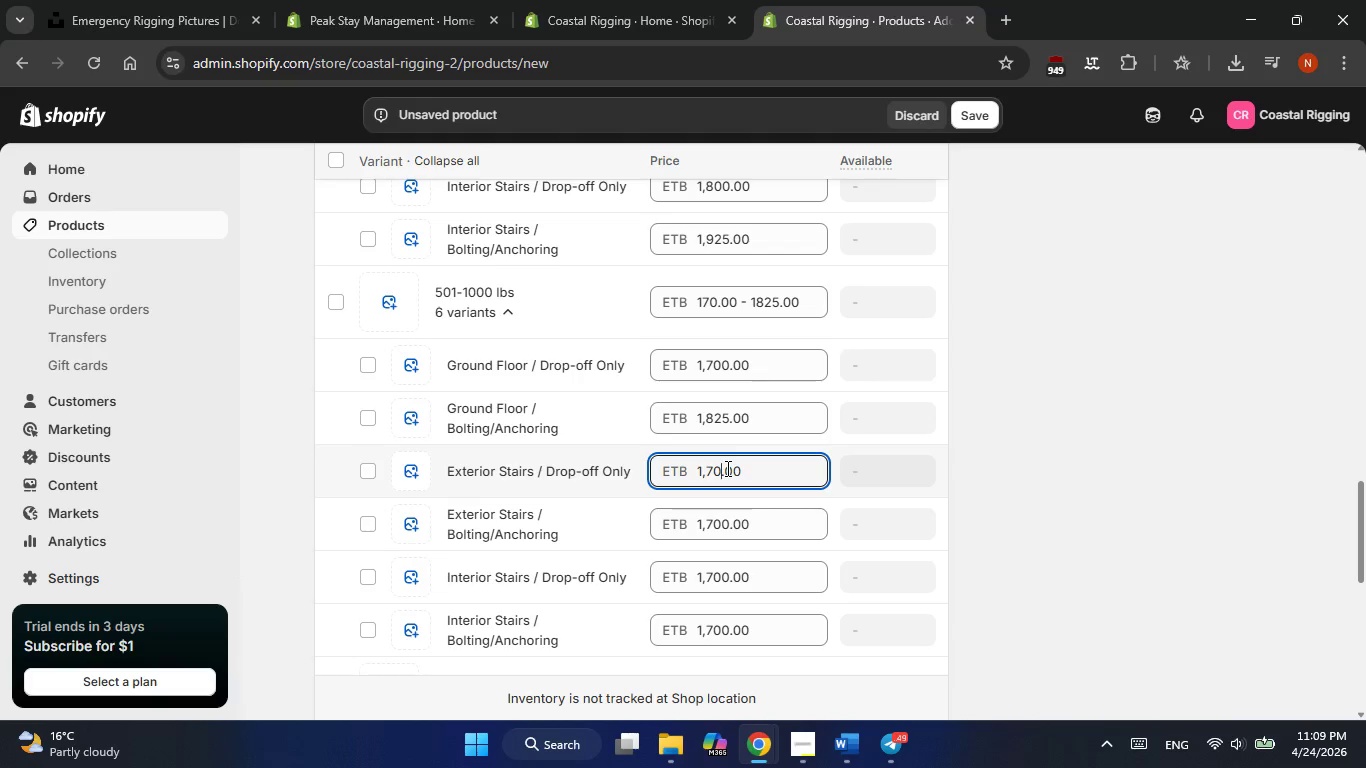 
key(Backspace)
 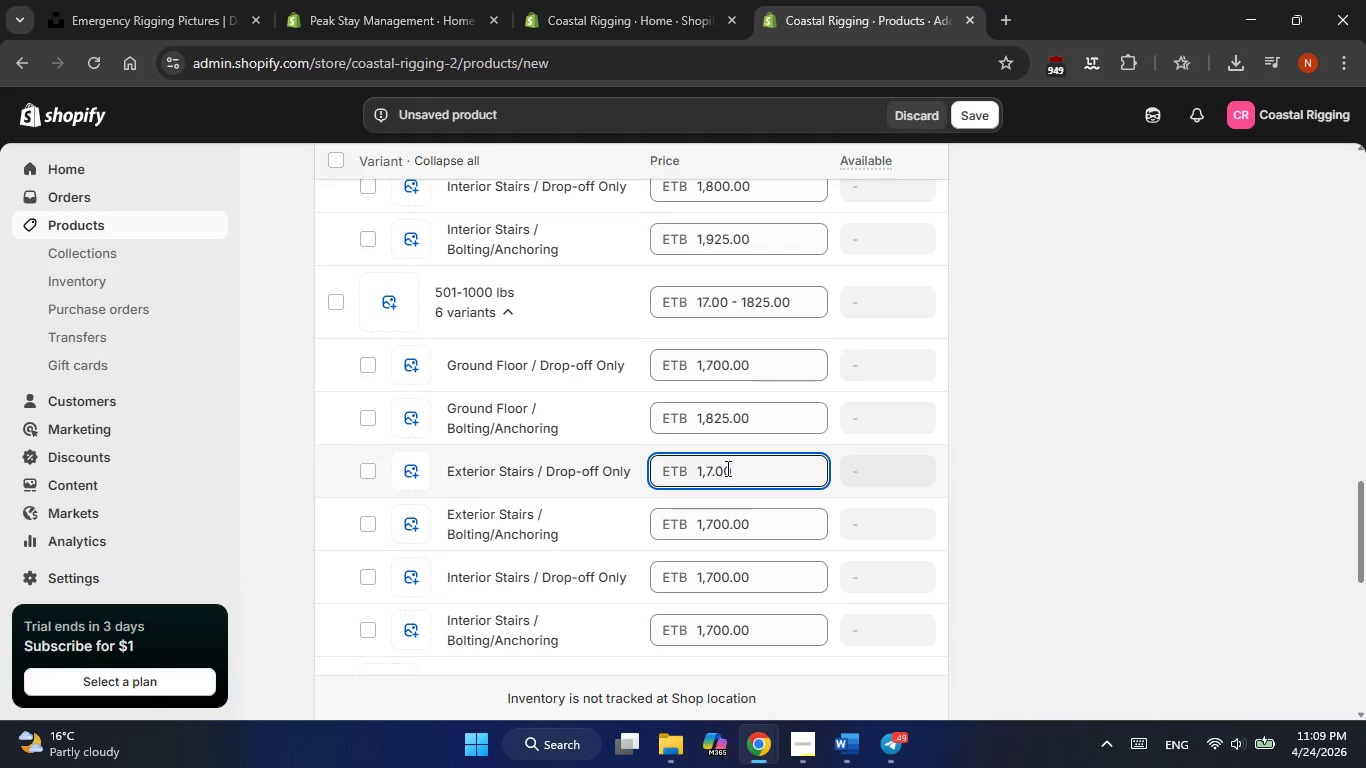 
key(Backspace)
 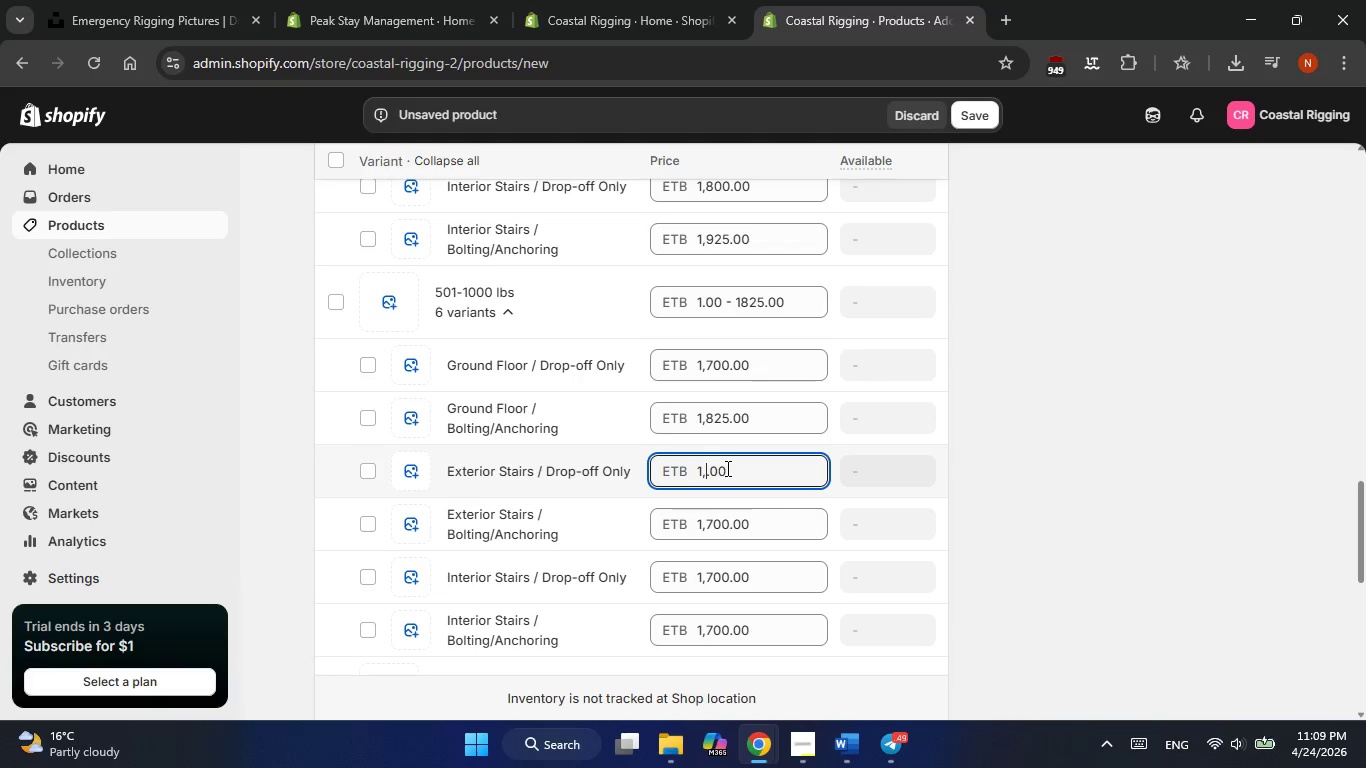 
key(Numpad8)
 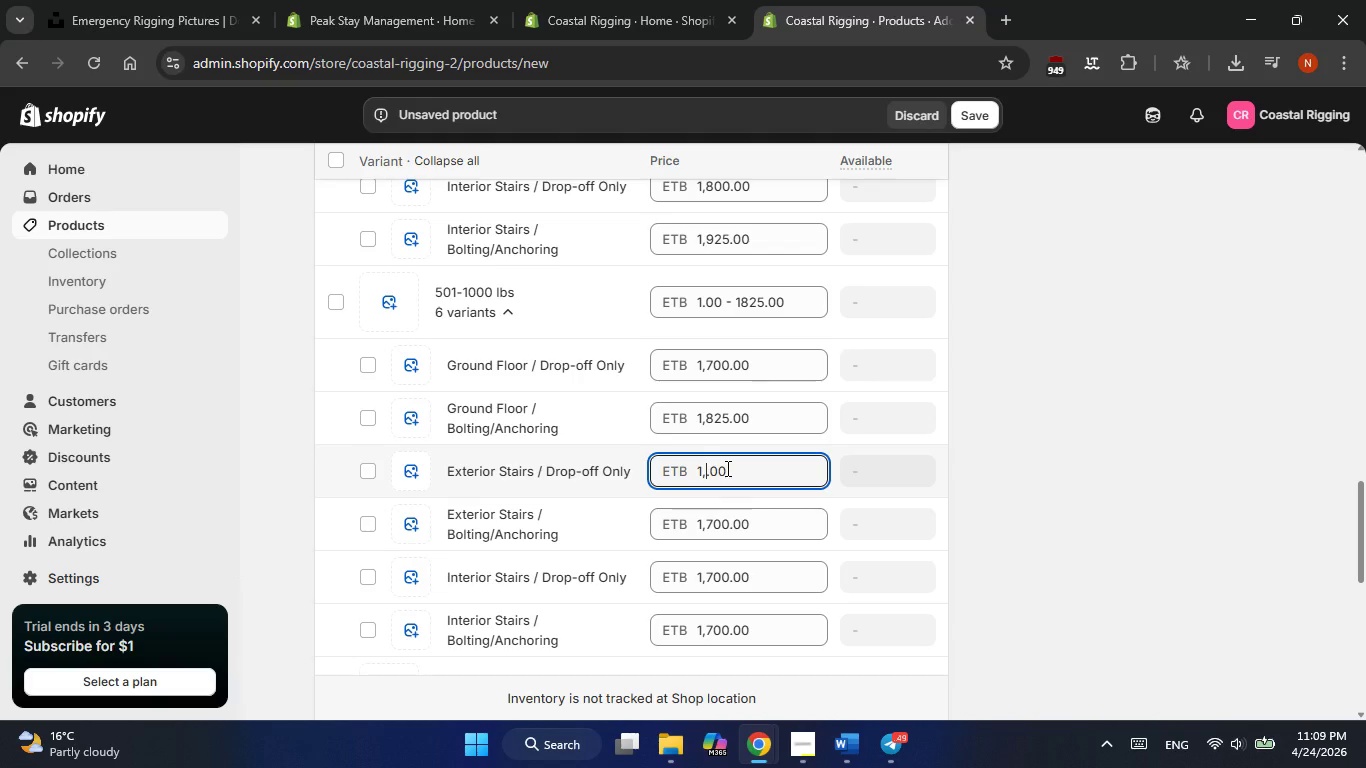 
key(Numpad5)
 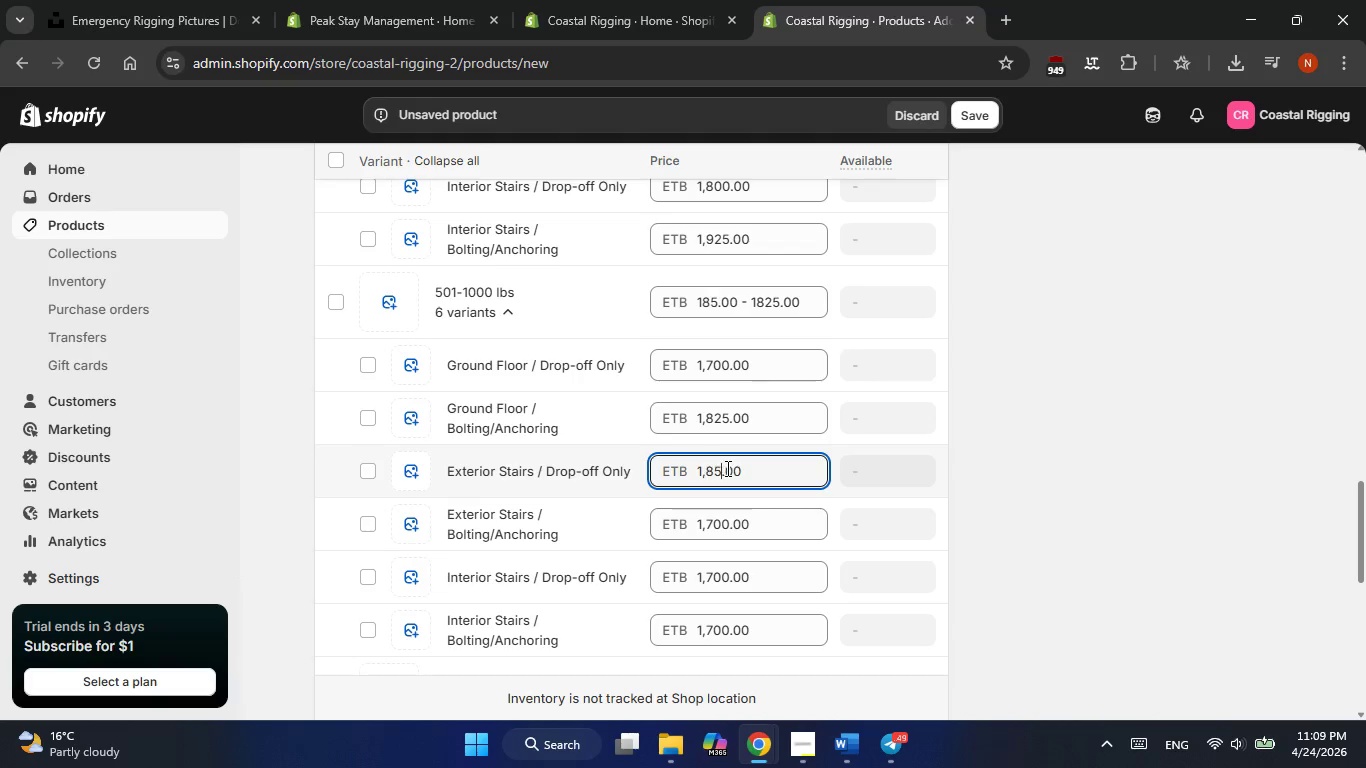 
key(Numpad0)
 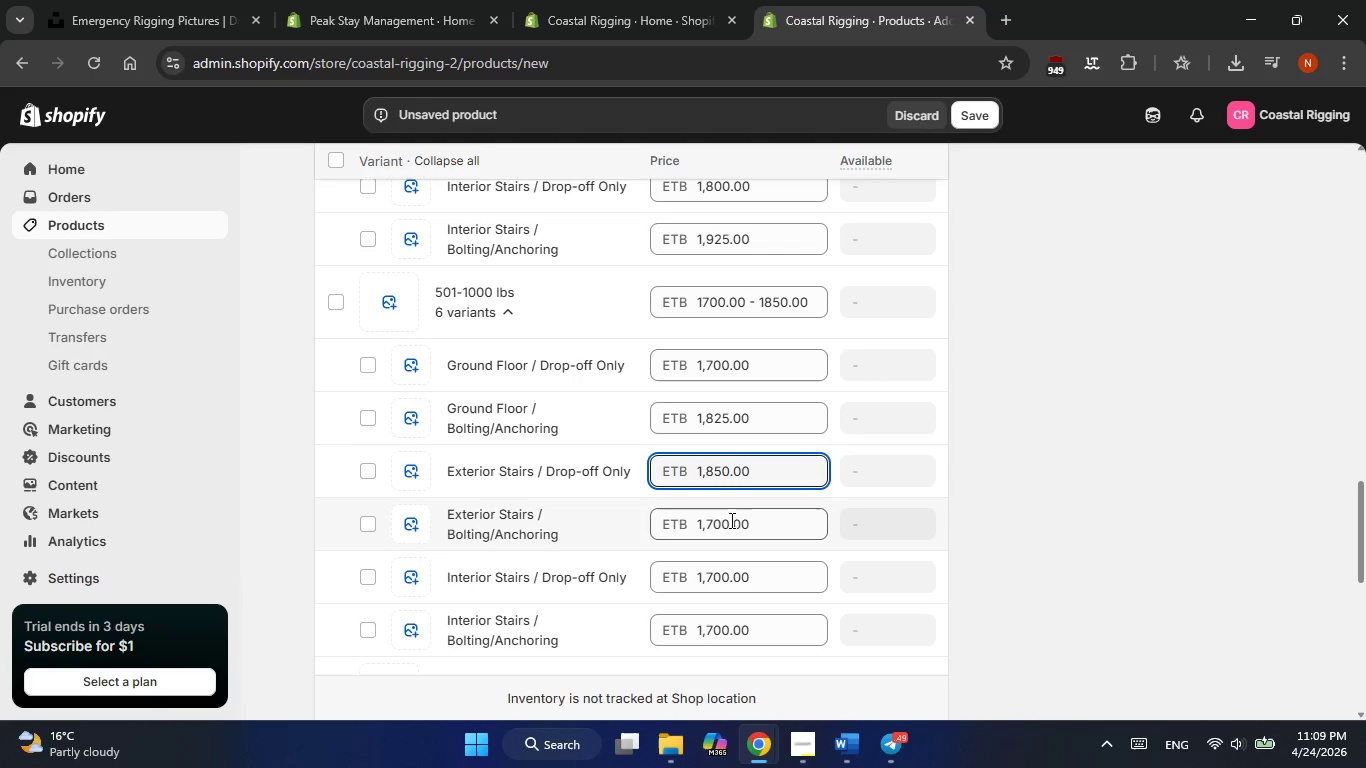 
left_click([730, 521])
 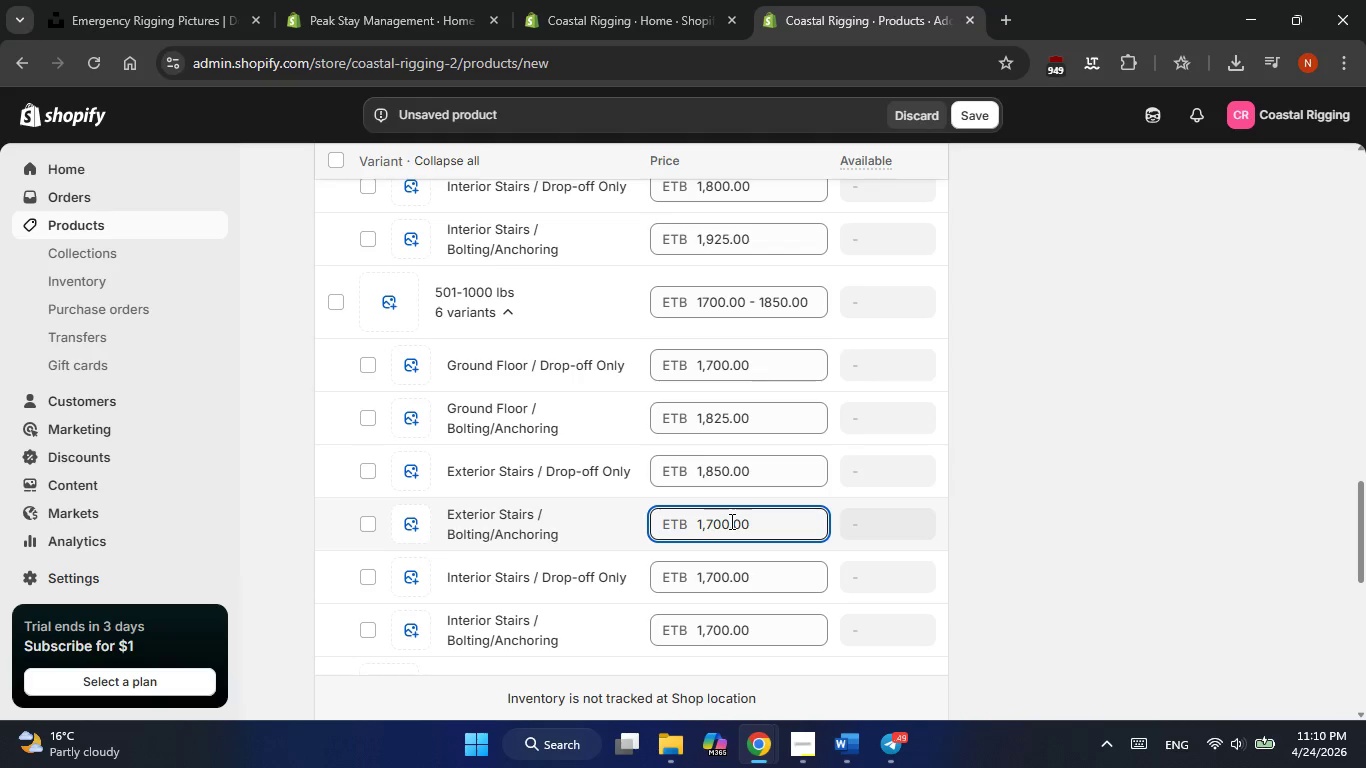 
key(Backspace)
 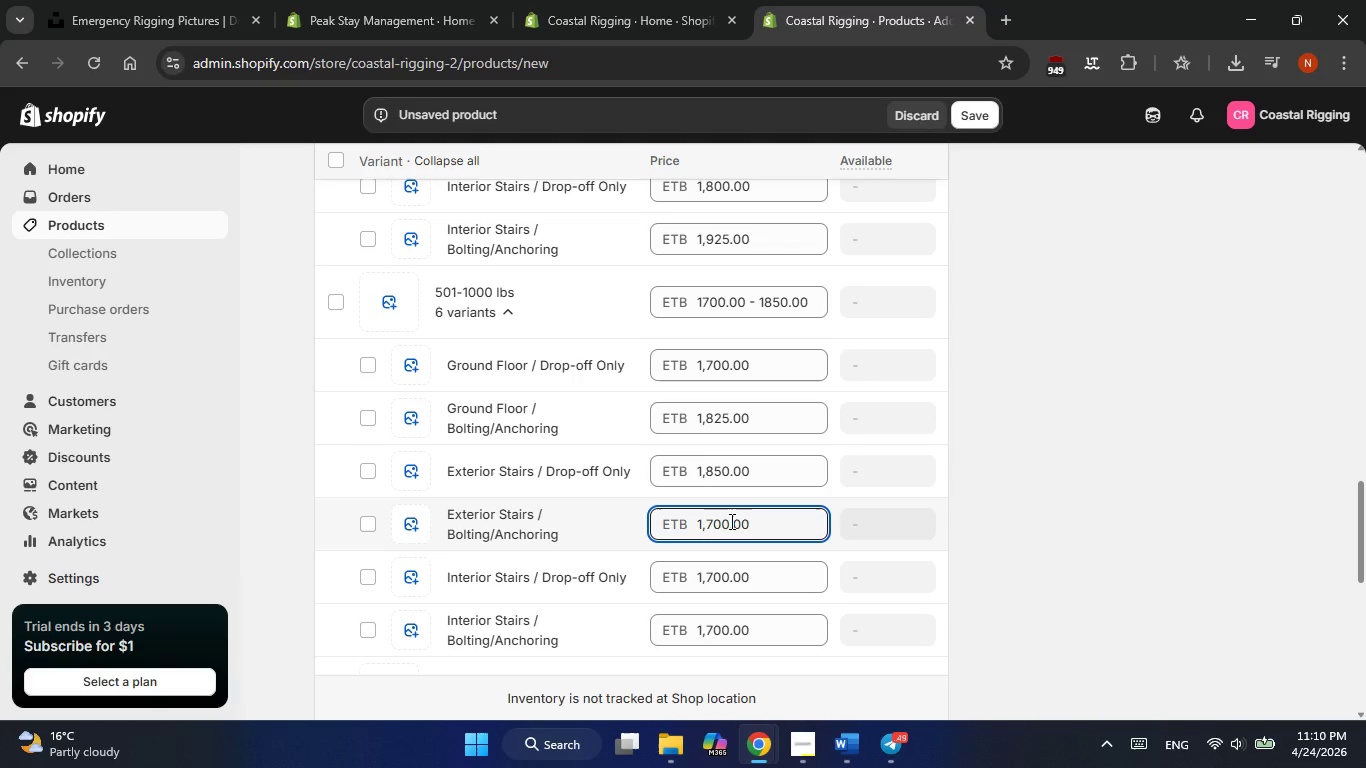 
key(Backspace)
 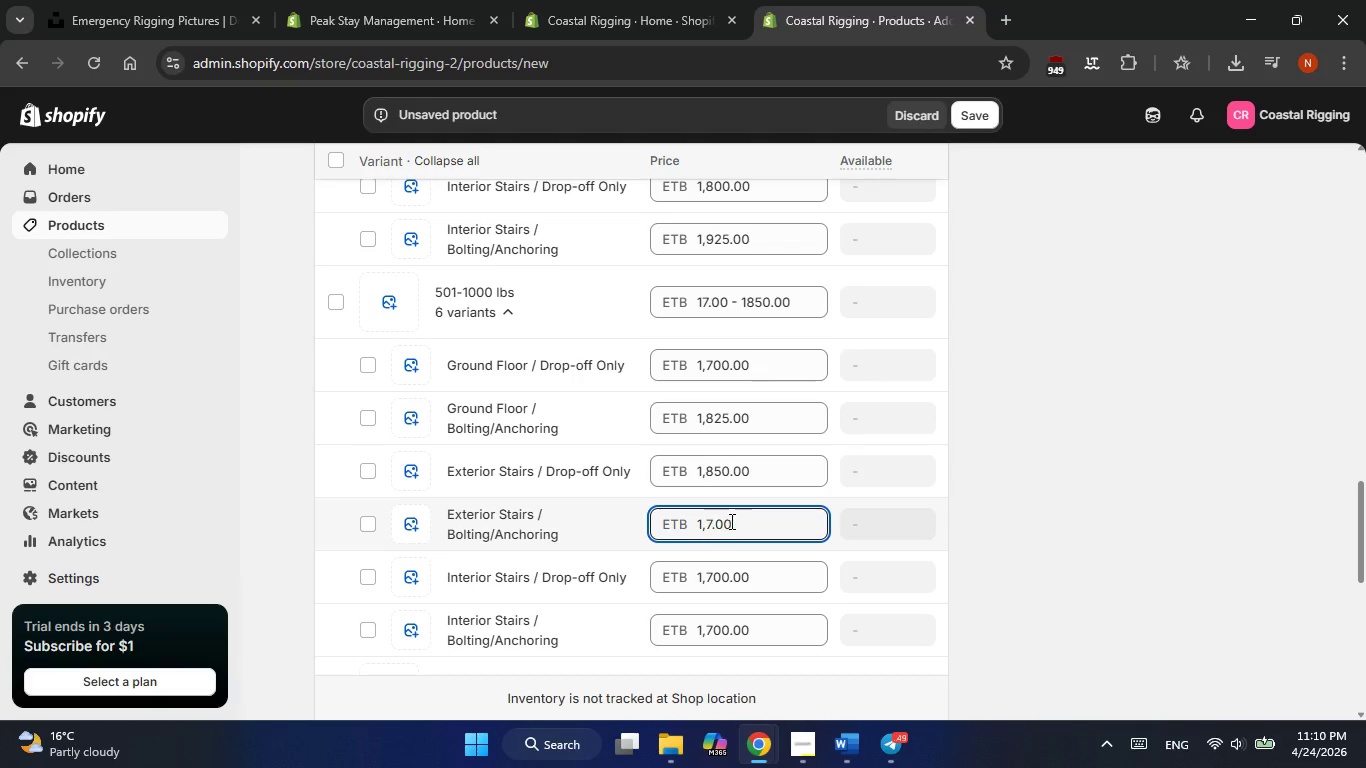 
key(Backspace)
 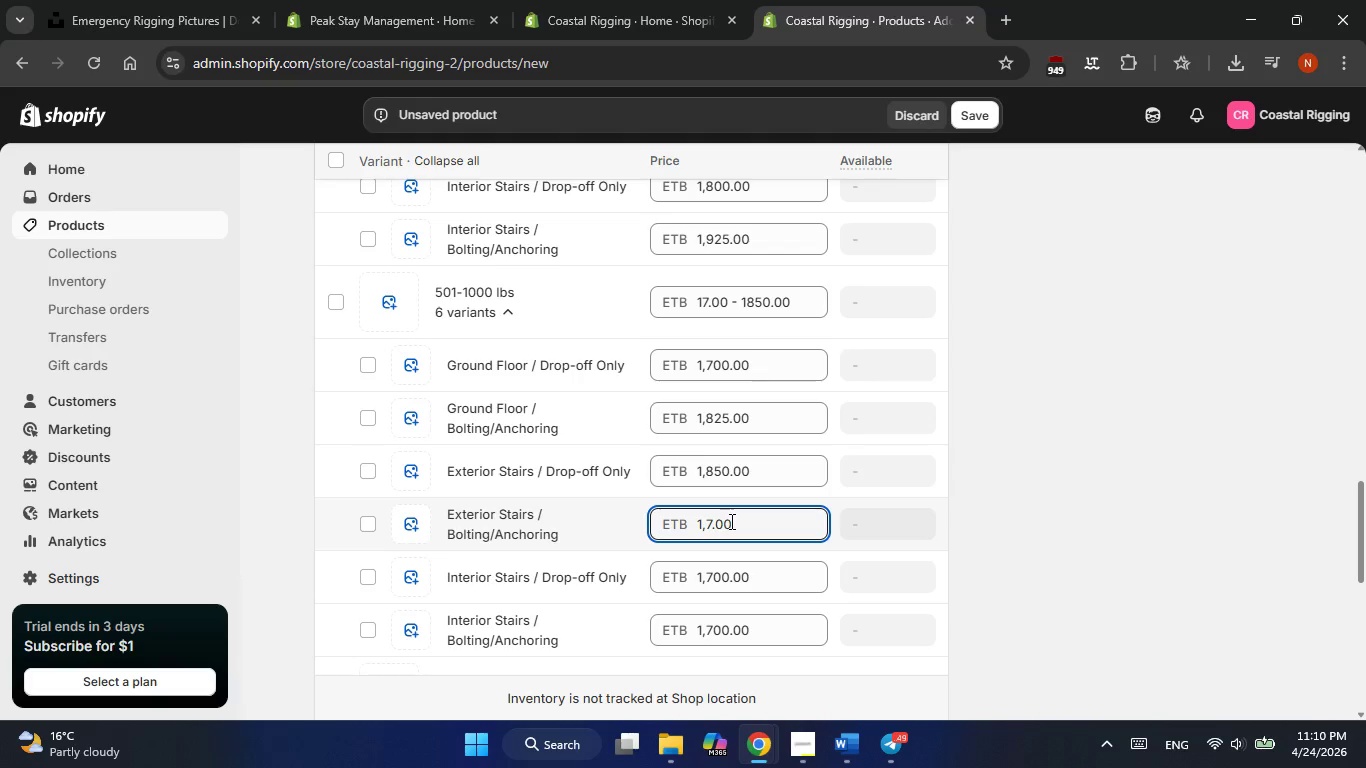 
key(Backspace)
 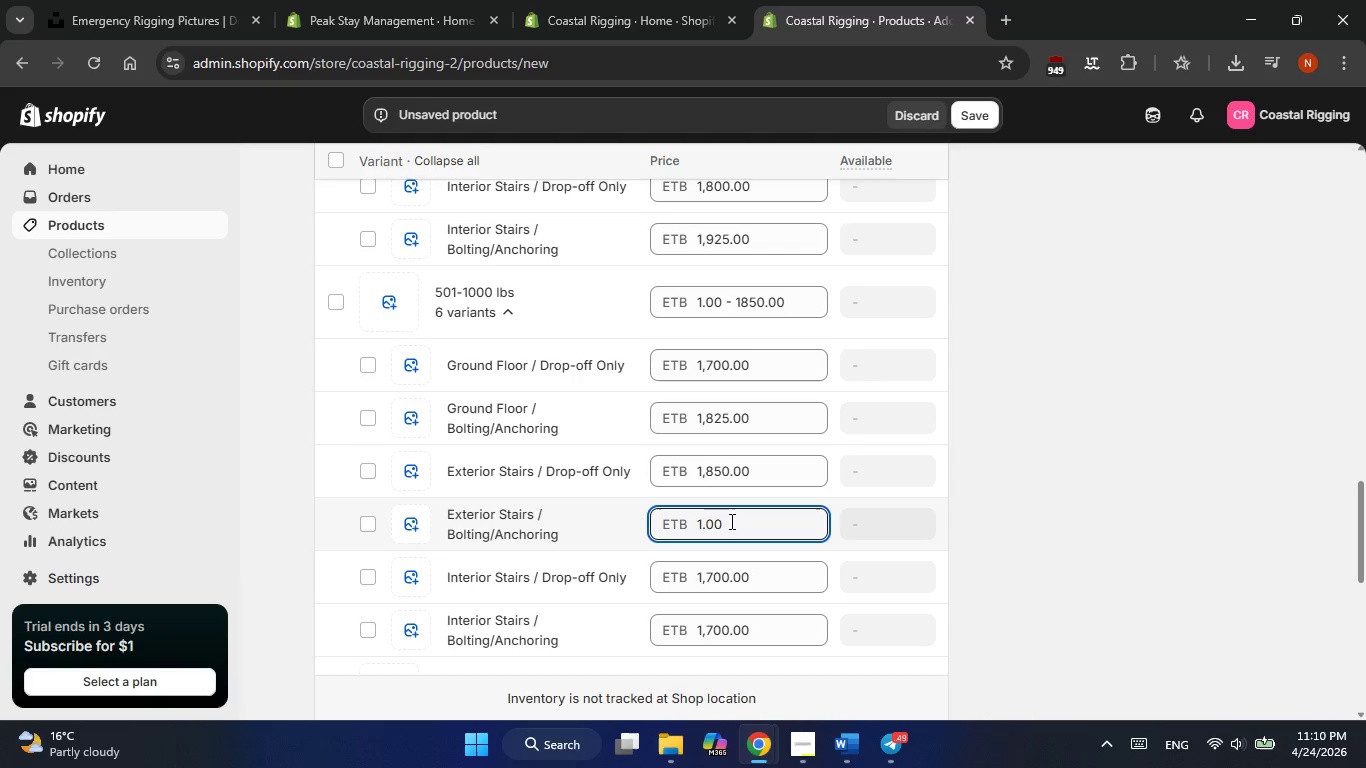 
key(Numpad9)
 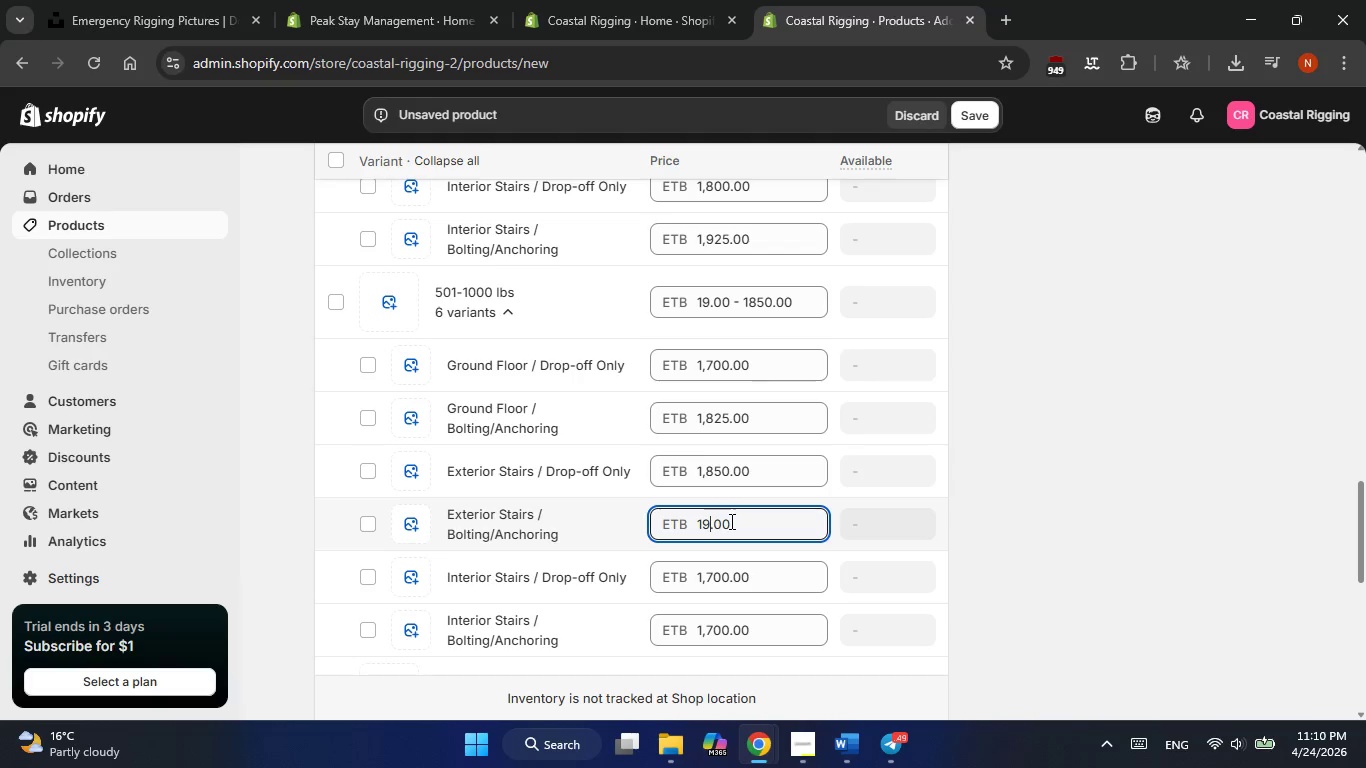 
key(Numpad7)
 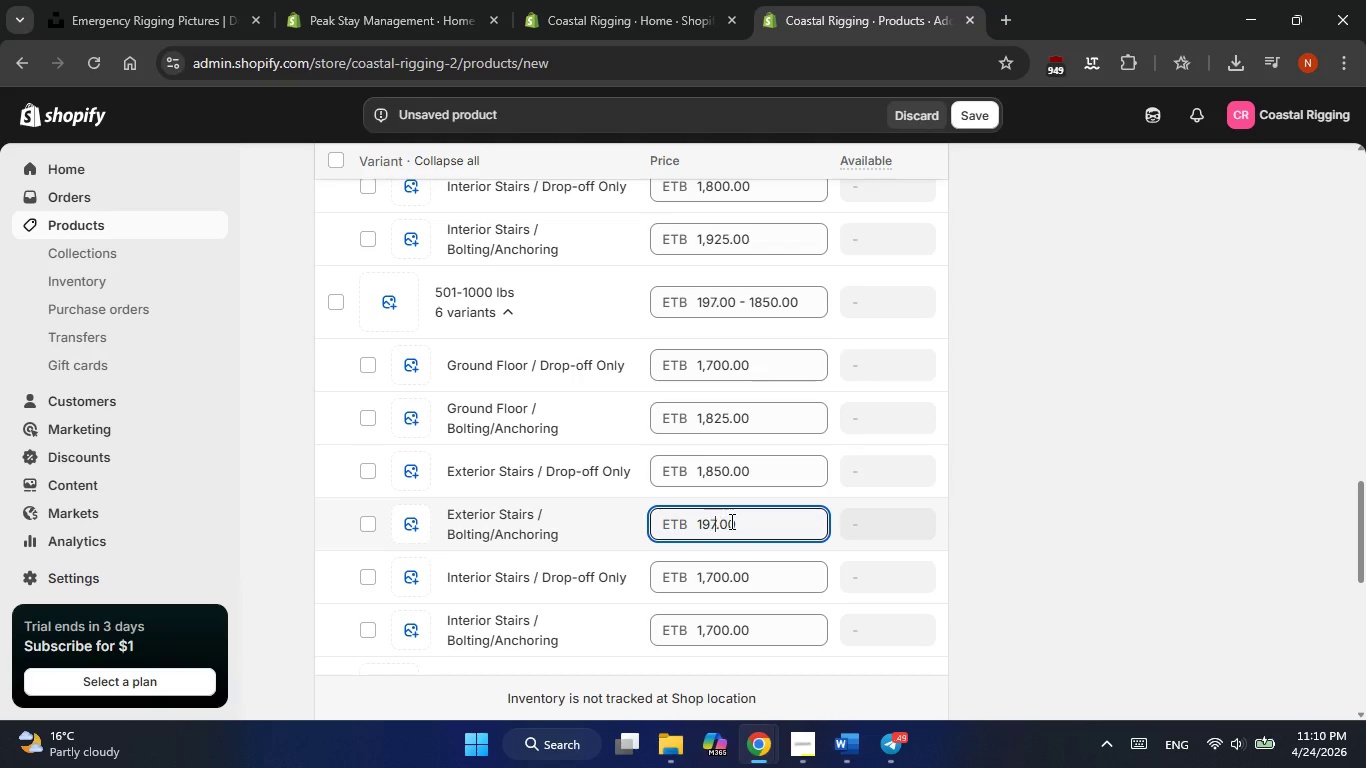 
key(Numpad5)
 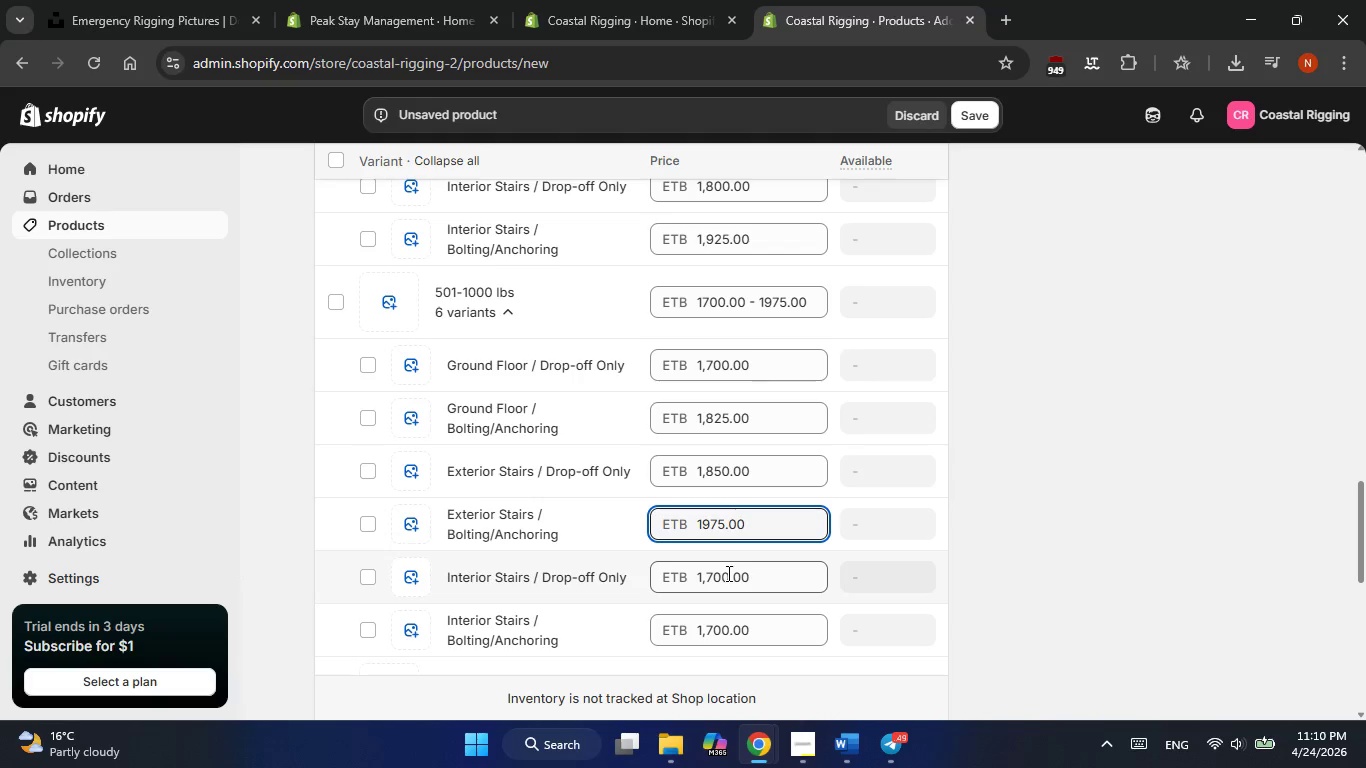 
left_click([727, 574])
 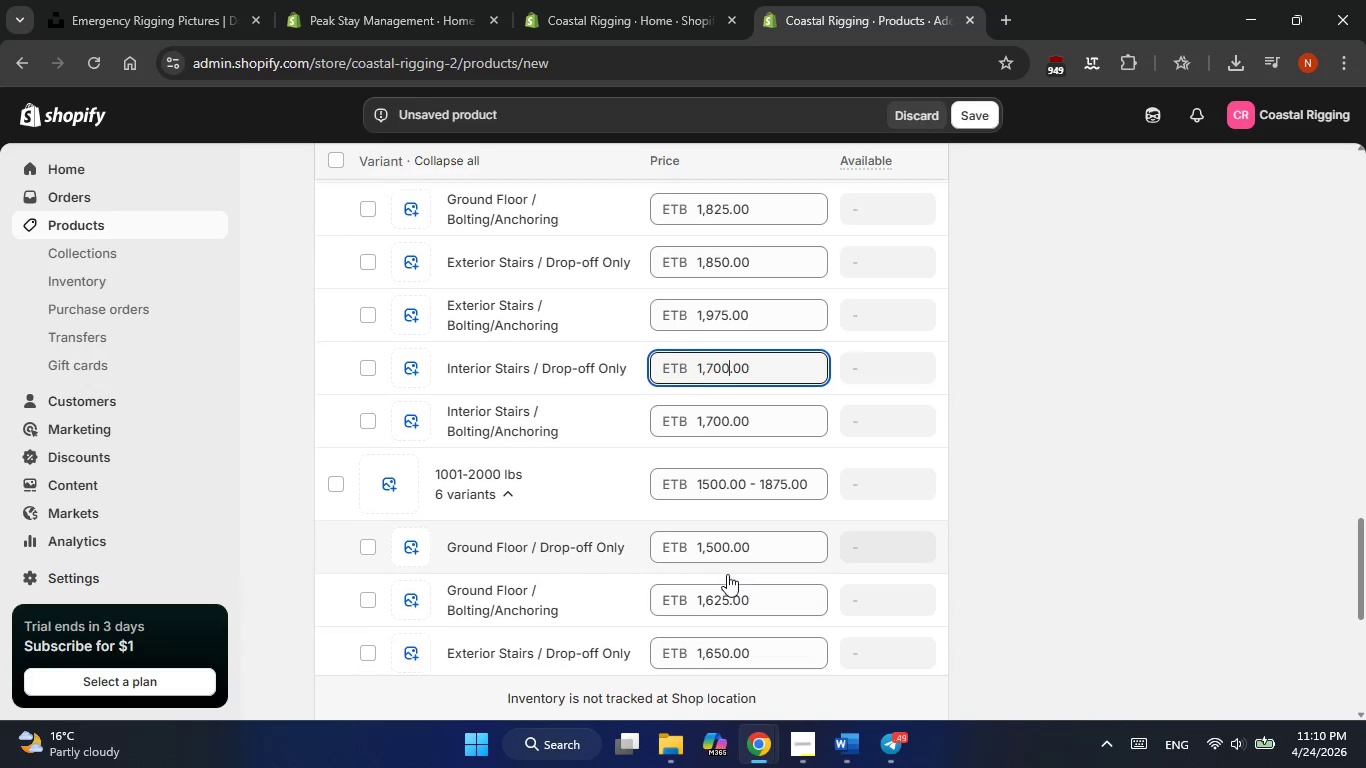 
key(Backspace)
 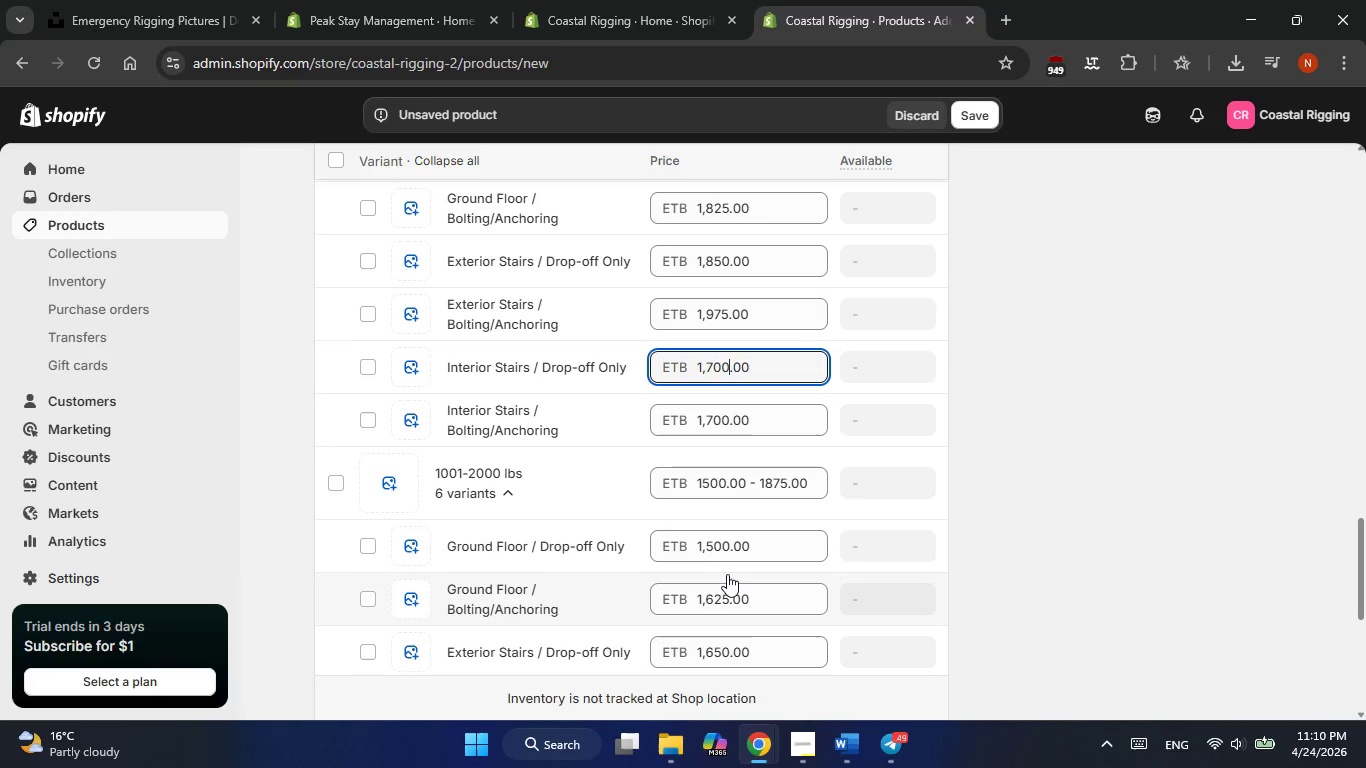 
key(Backspace)
 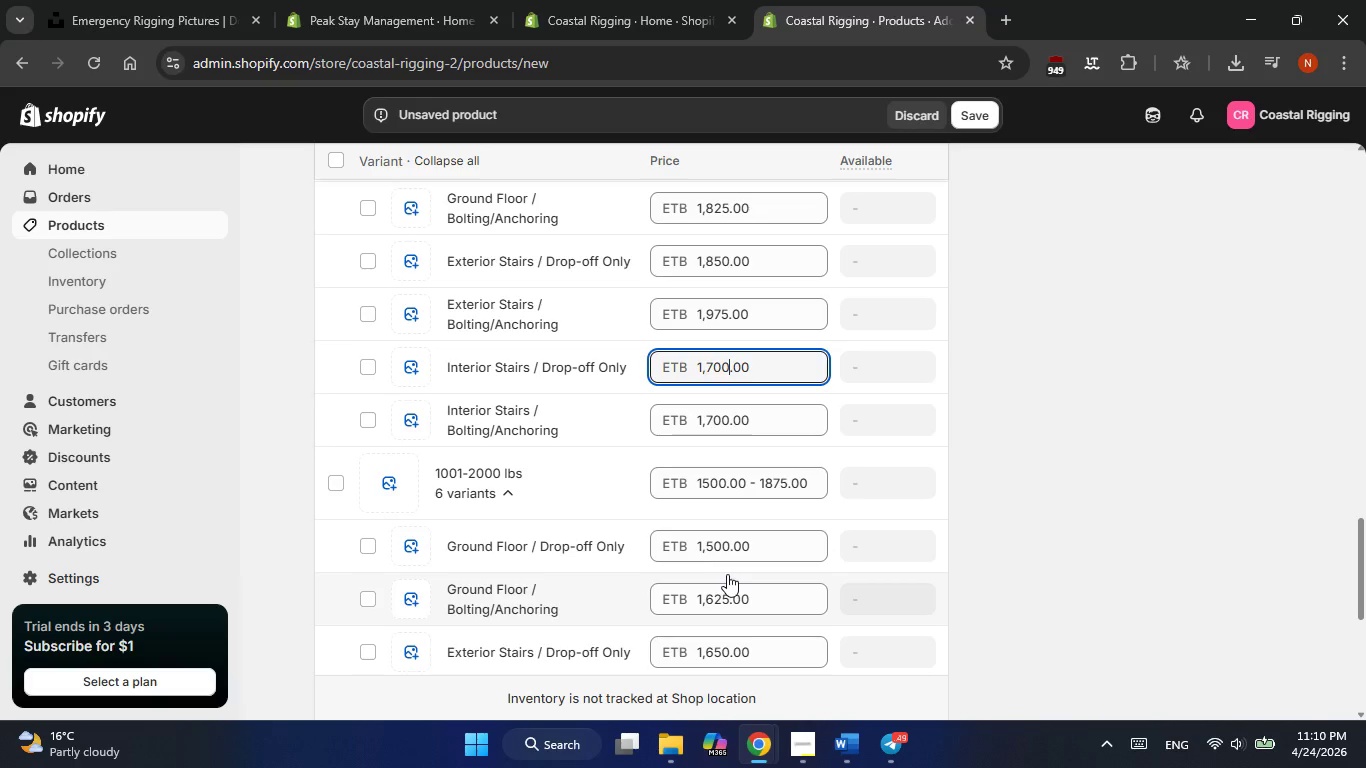 
key(Backspace)
 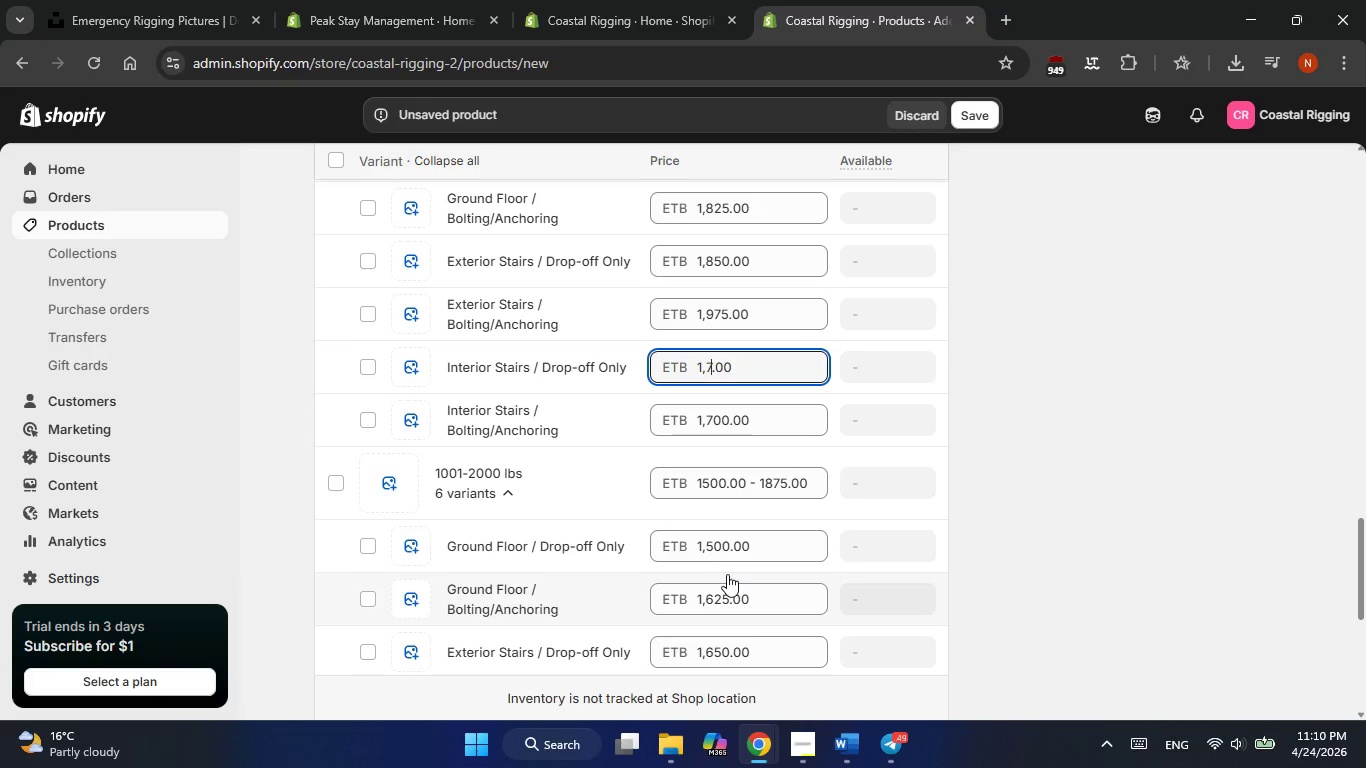 
key(Backspace)
 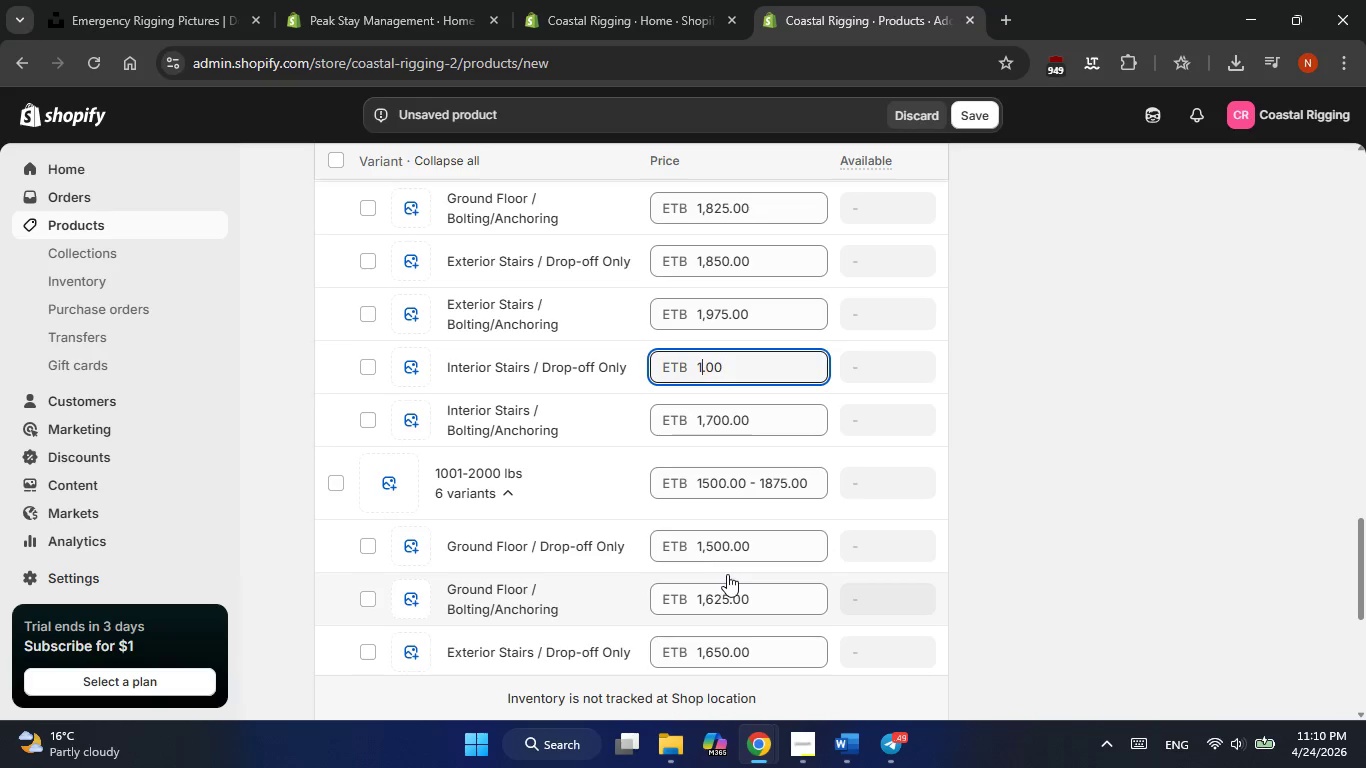 
key(Backspace)
 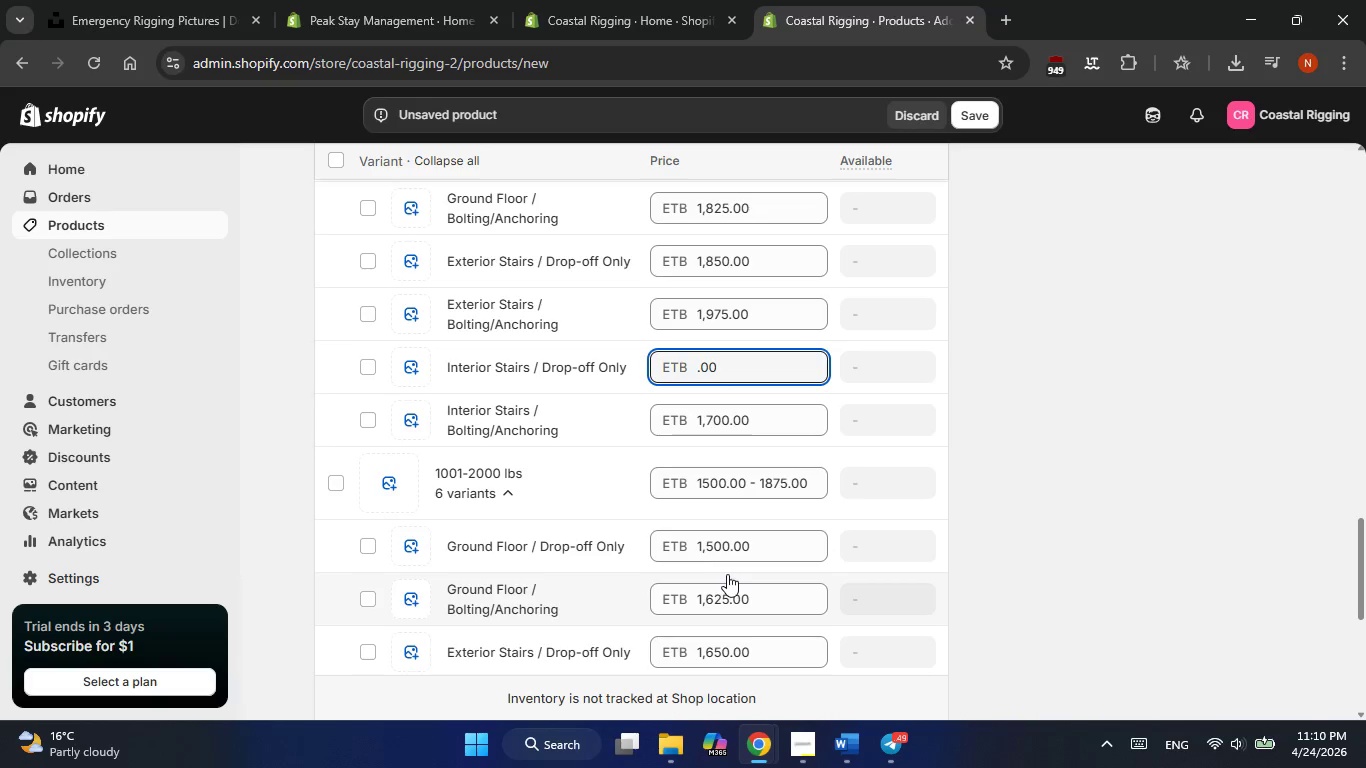 
key(Numpad2)
 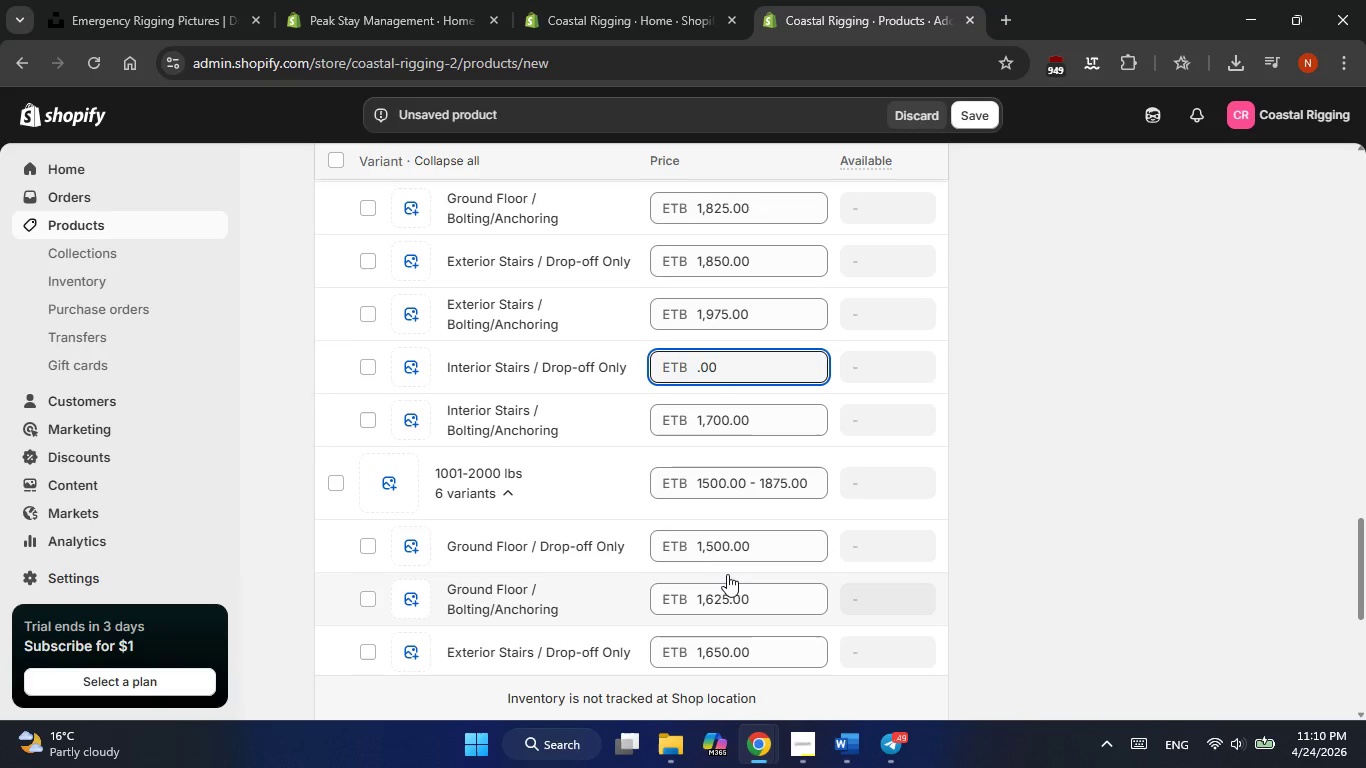 
key(Numpad0)
 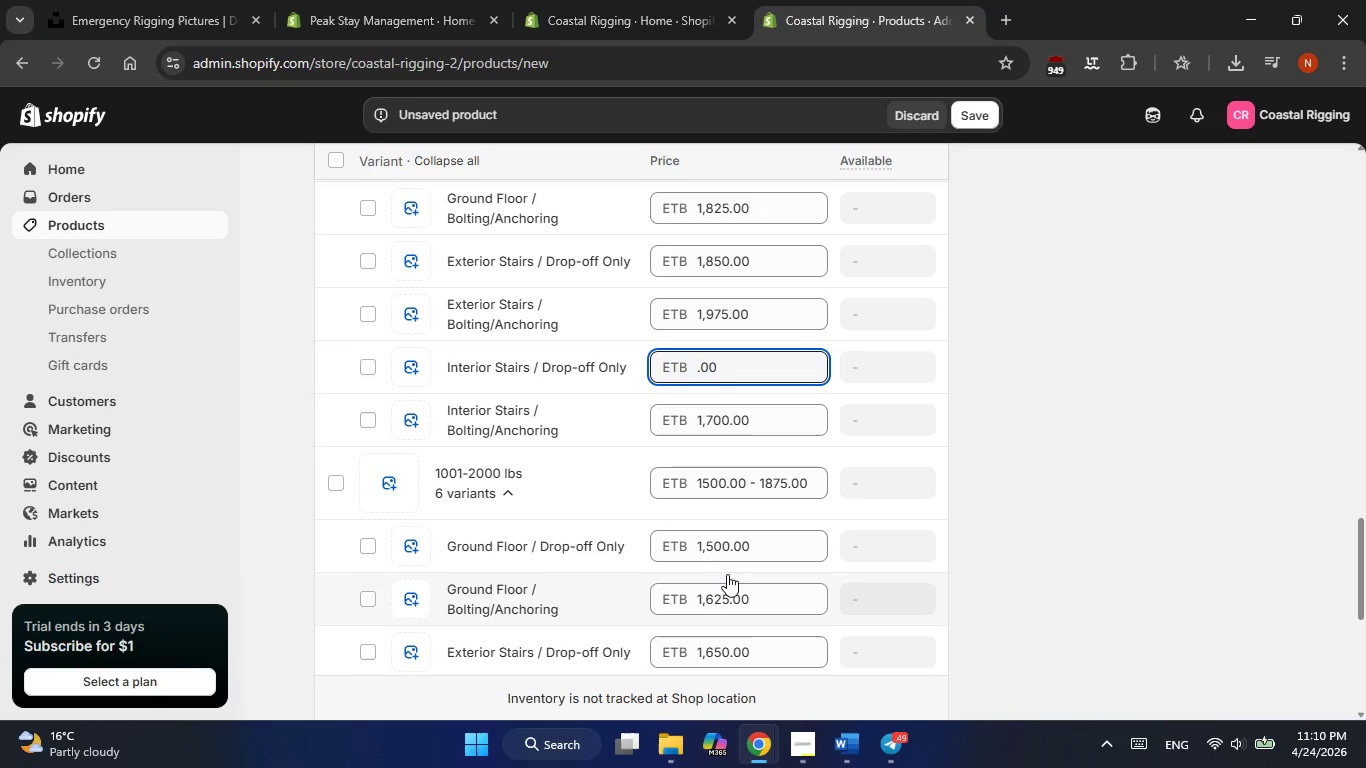 
key(Numpad0)
 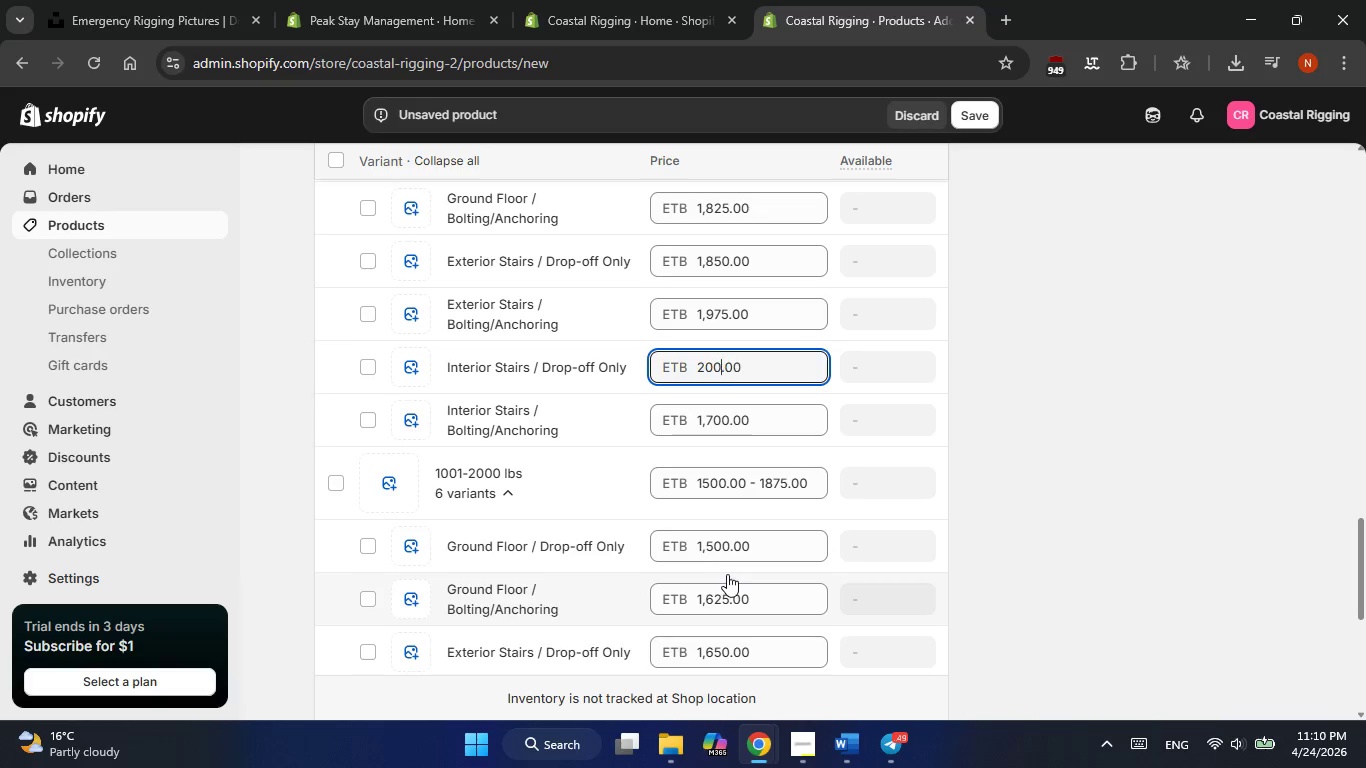 
key(Numpad0)
 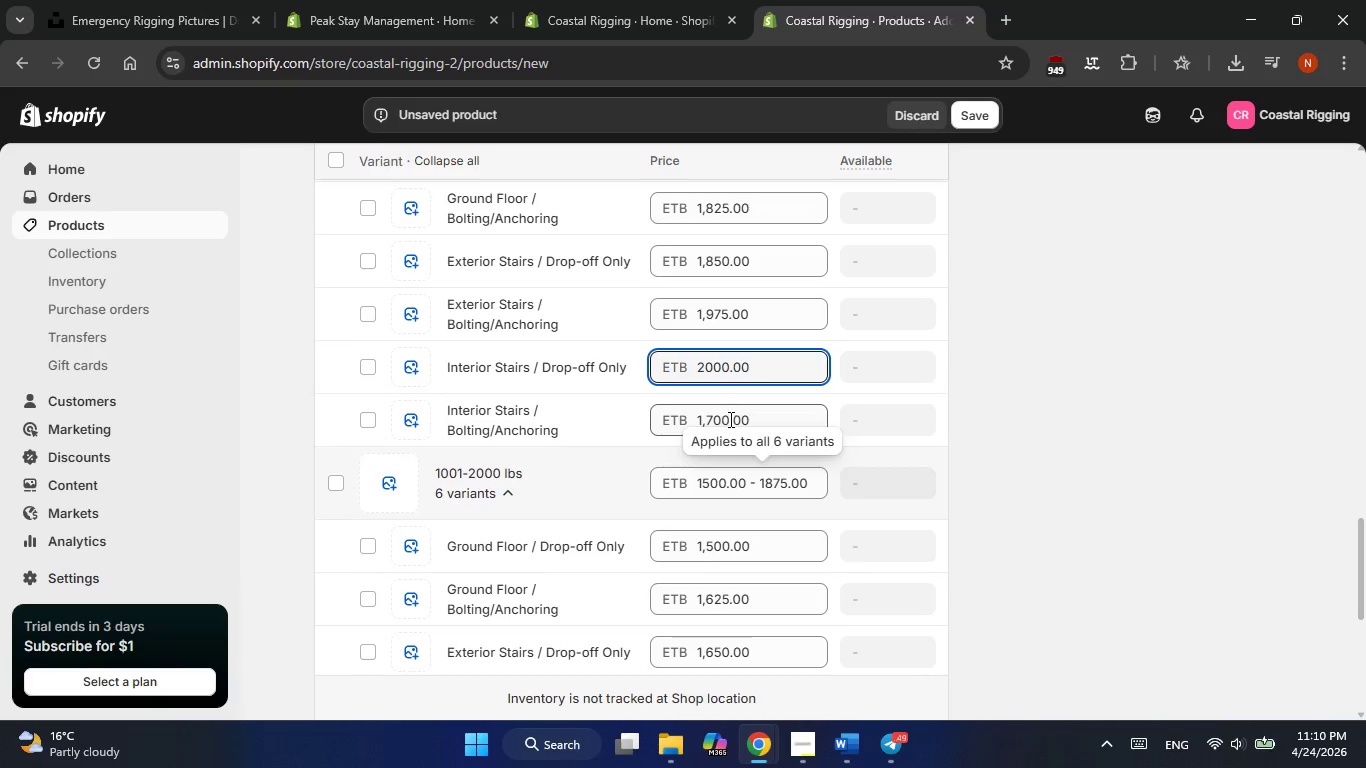 
double_click([729, 419])
 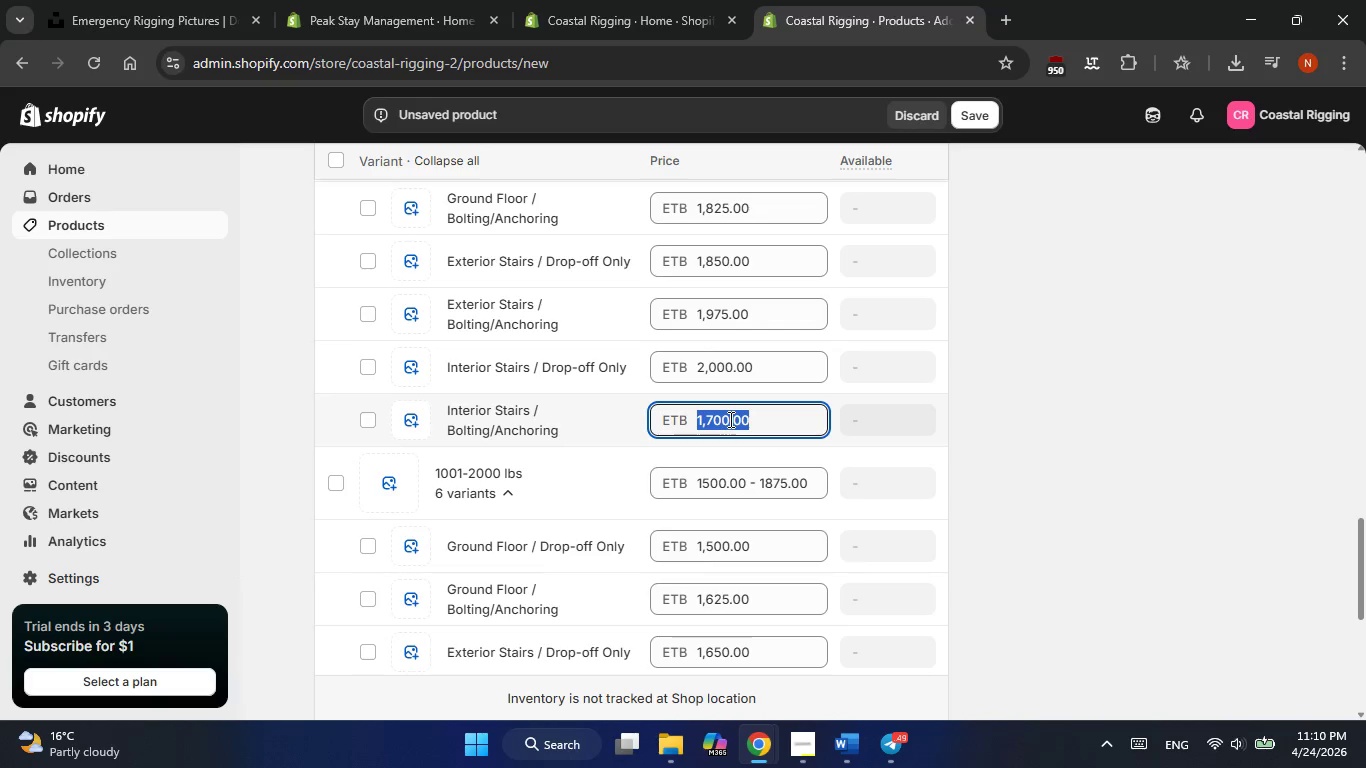 
key(Numpad2)
 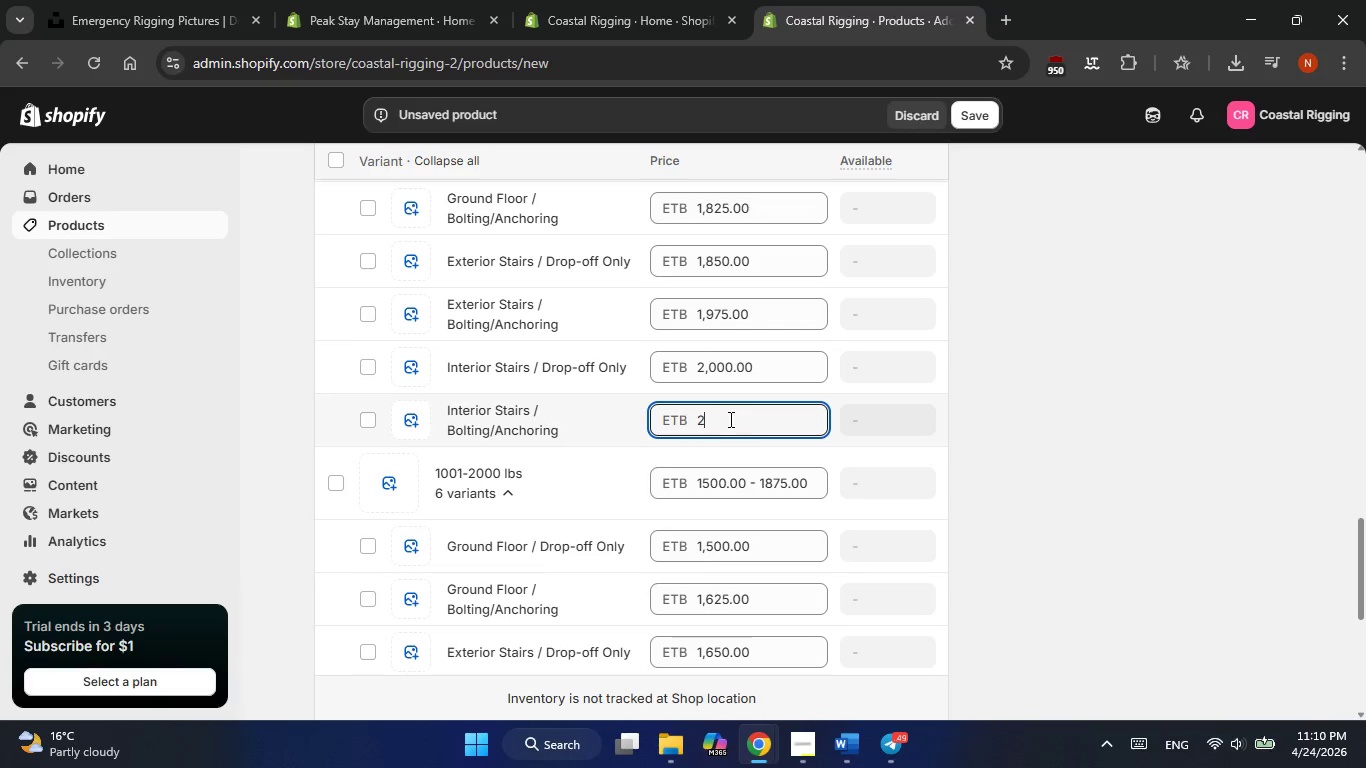 
key(Numpad1)
 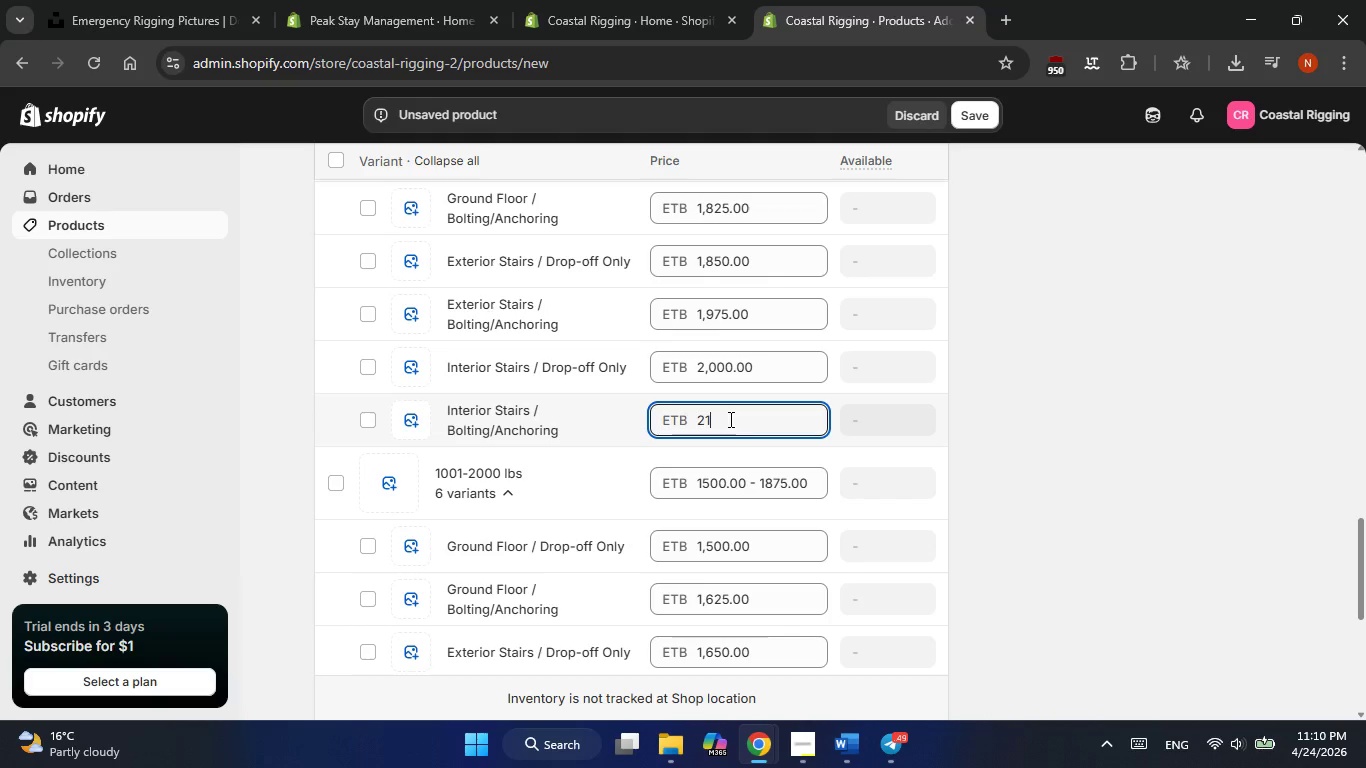 
key(Numpad2)
 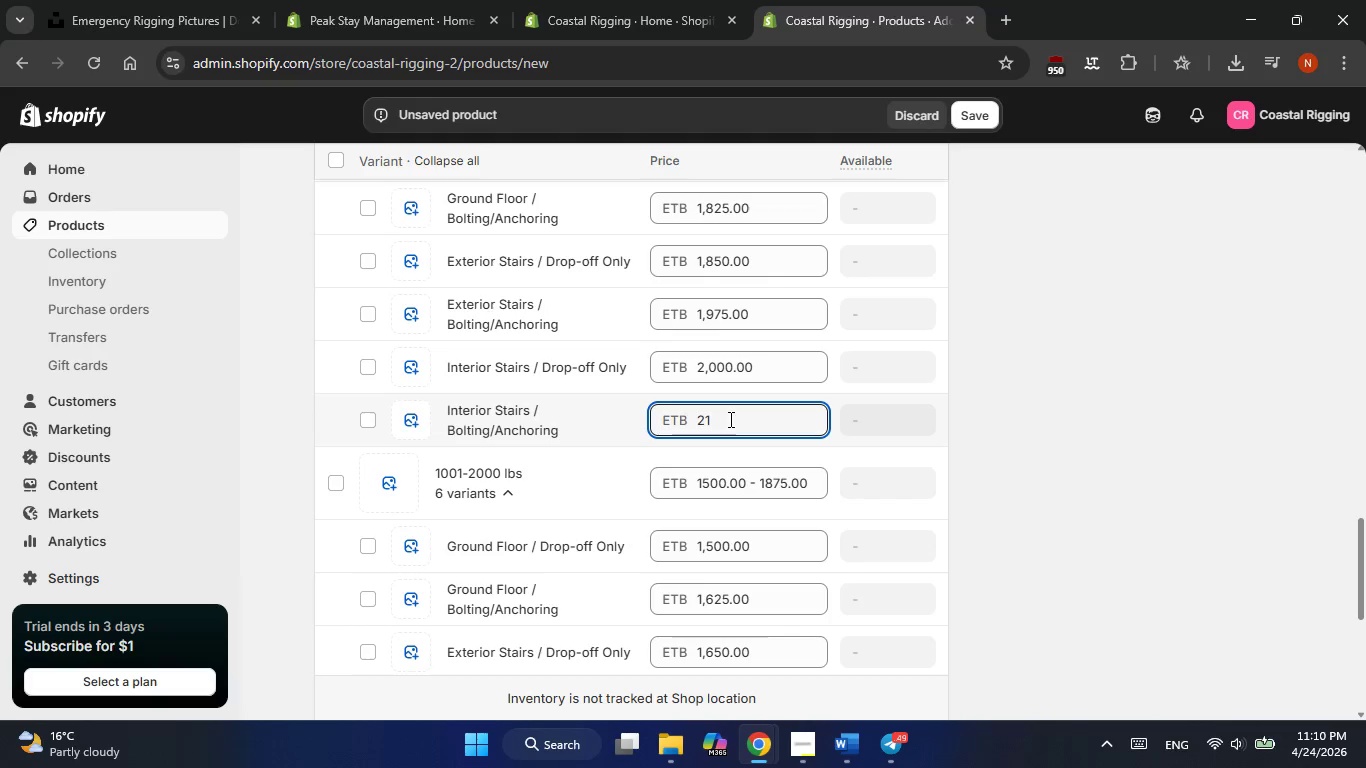 
key(Numpad5)
 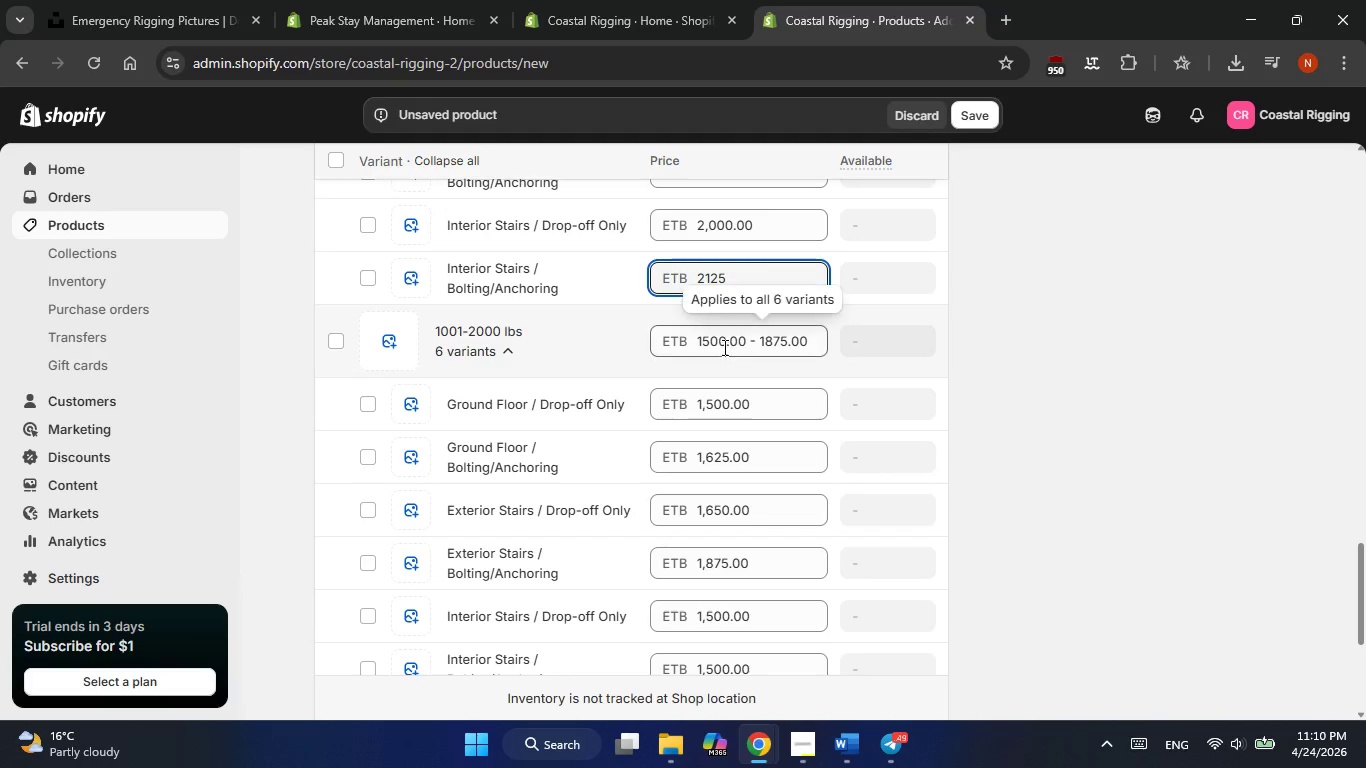 
left_click([723, 345])
 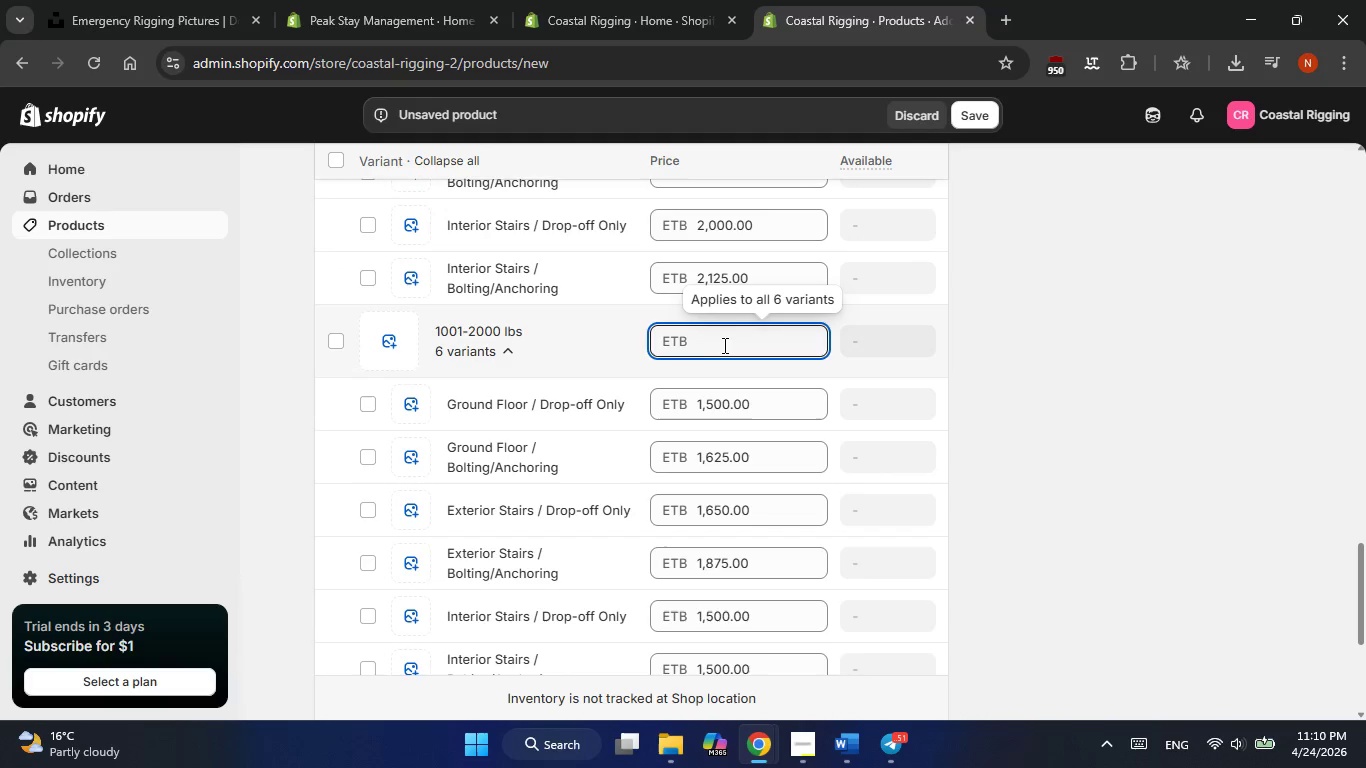 
key(Numpad2)
 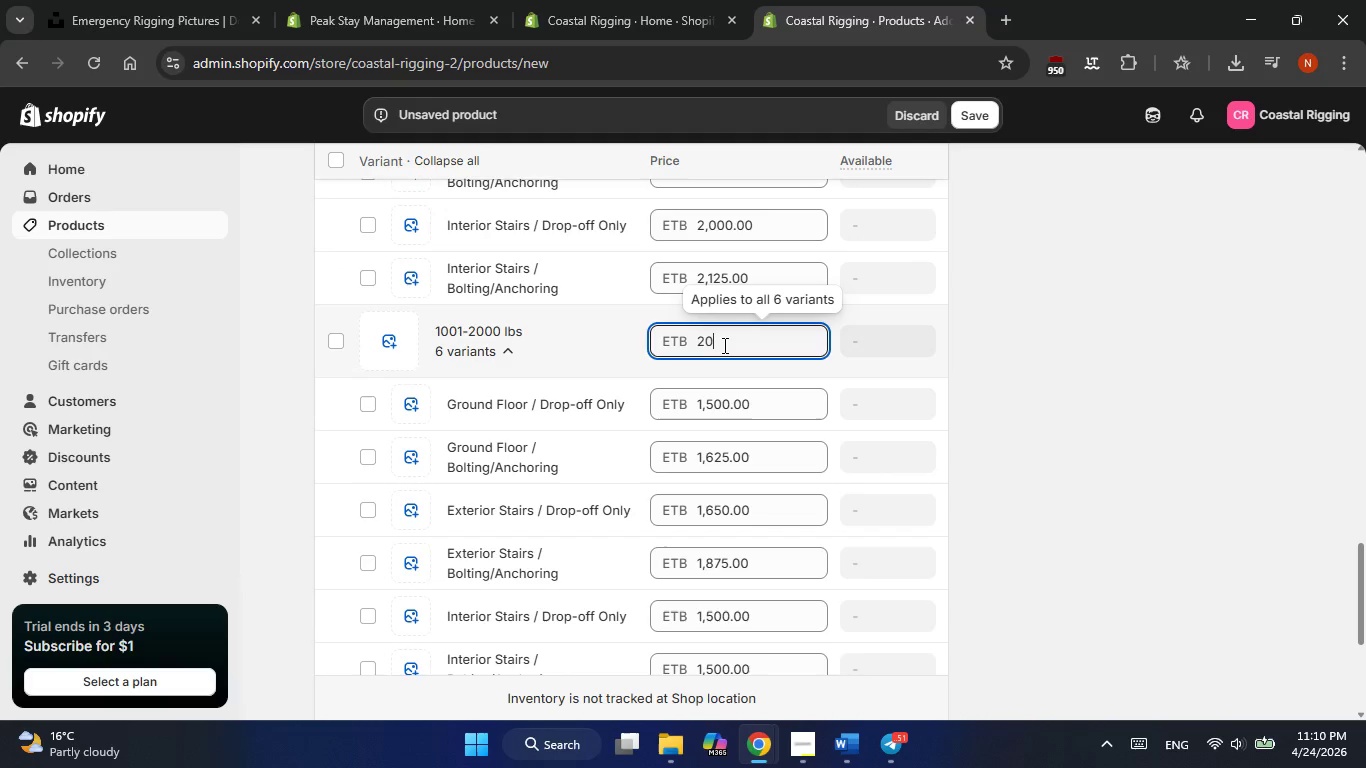 
key(Numpad0)
 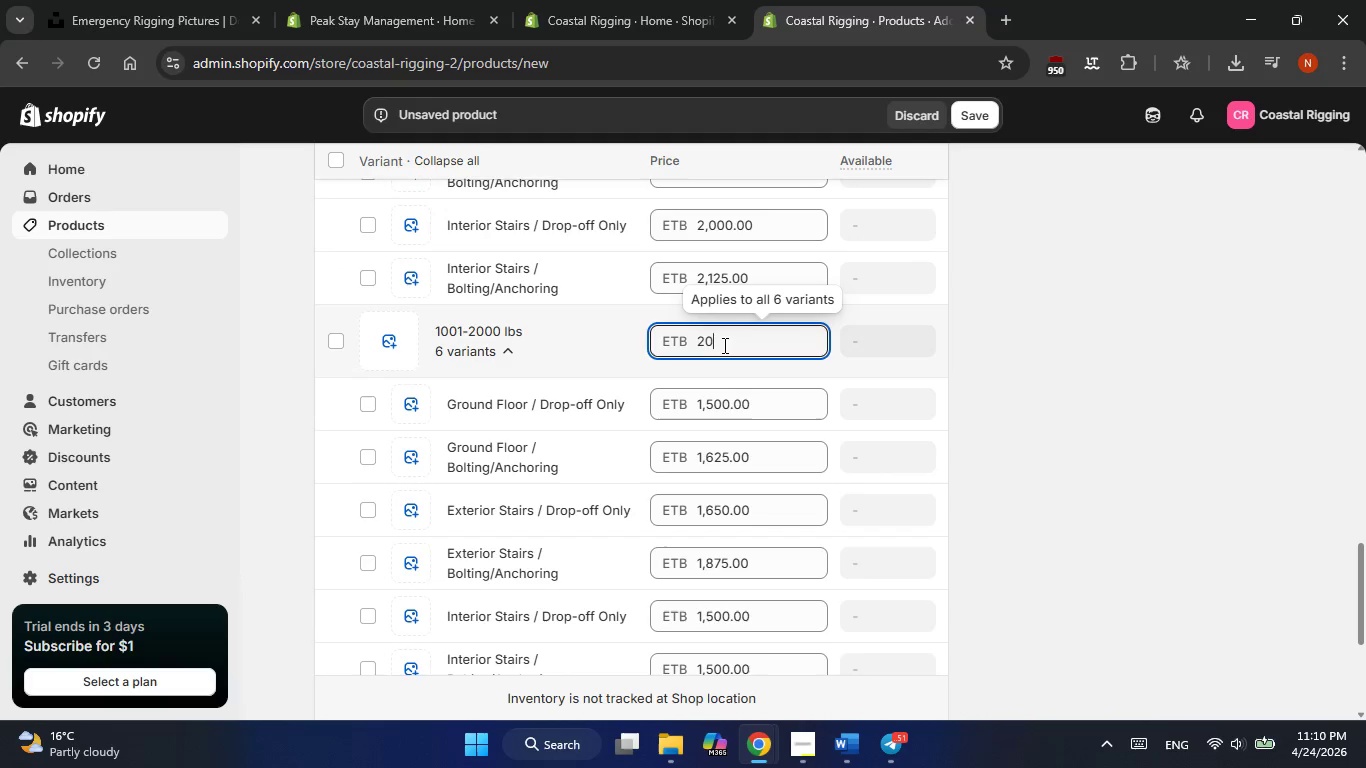 
key(Numpad0)
 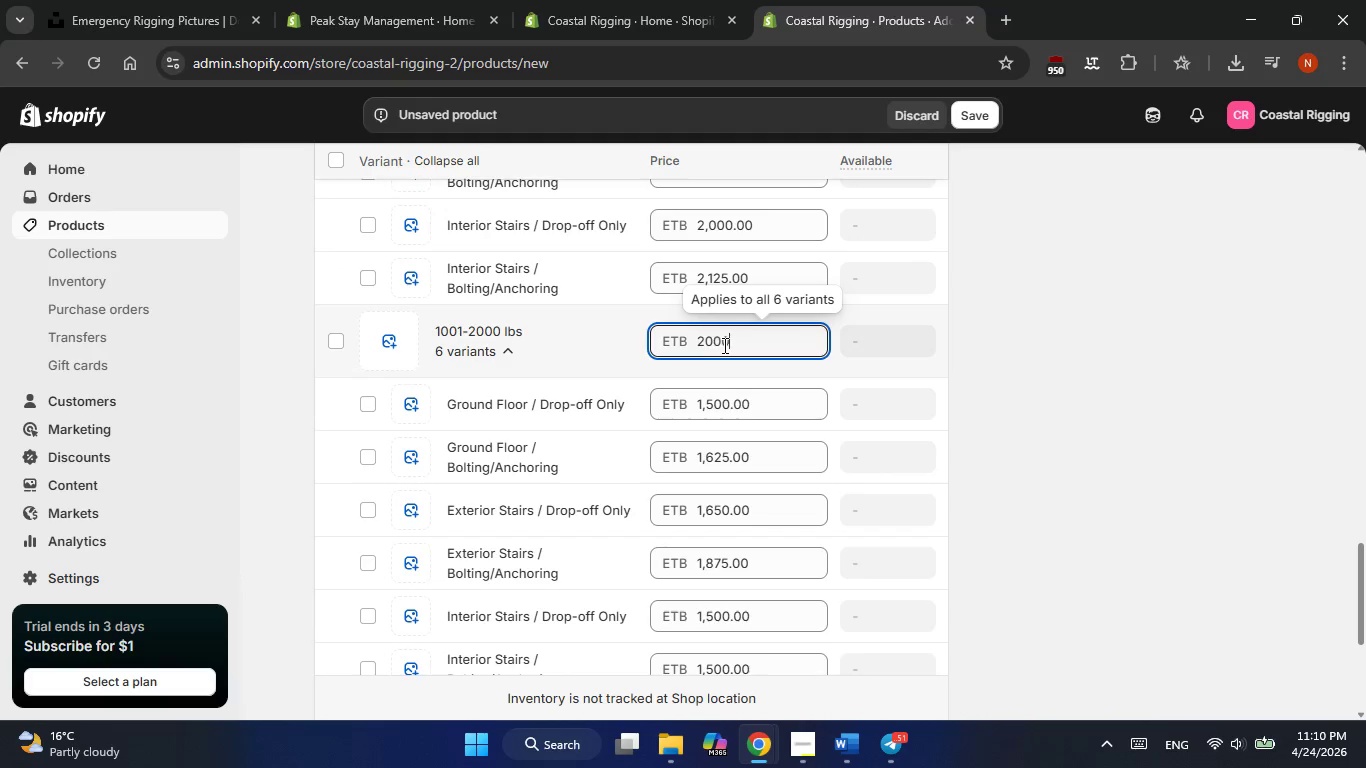 
key(Numpad0)
 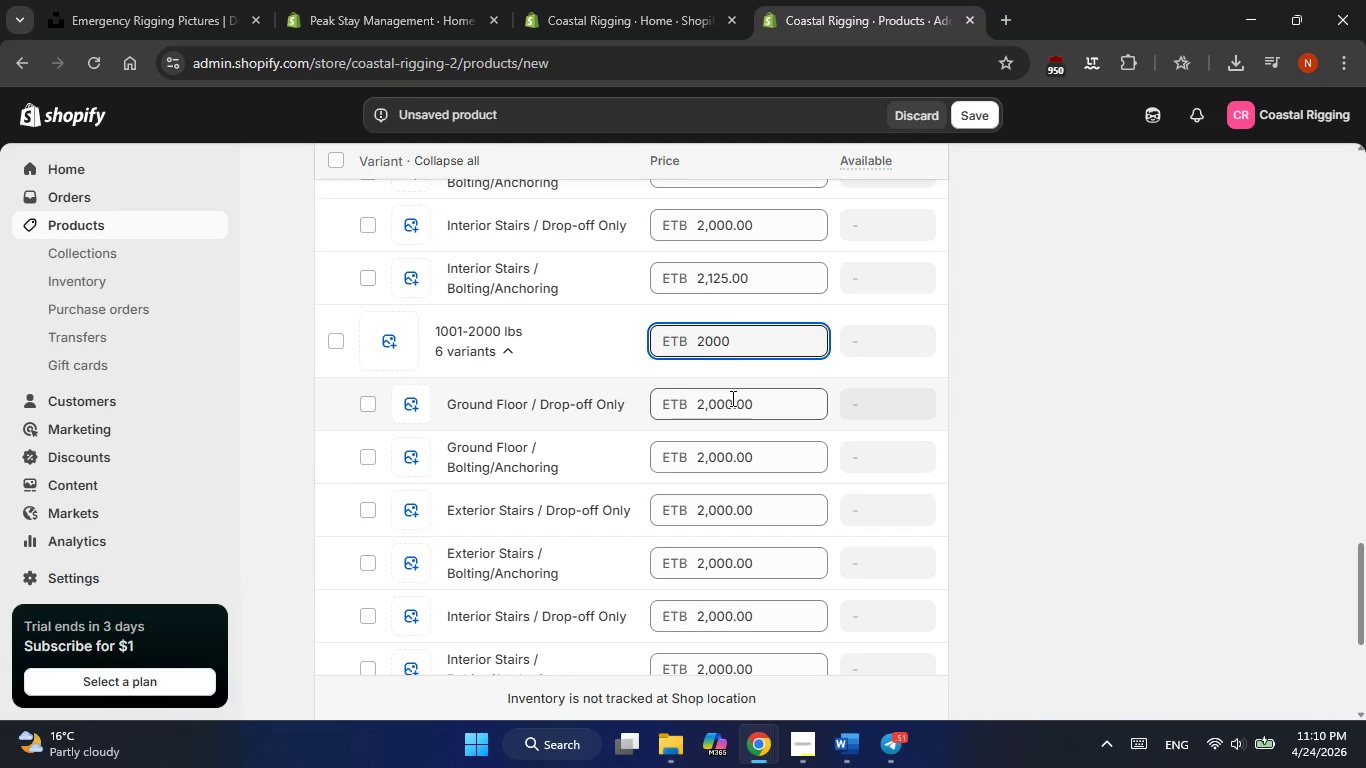 
left_click([731, 402])
 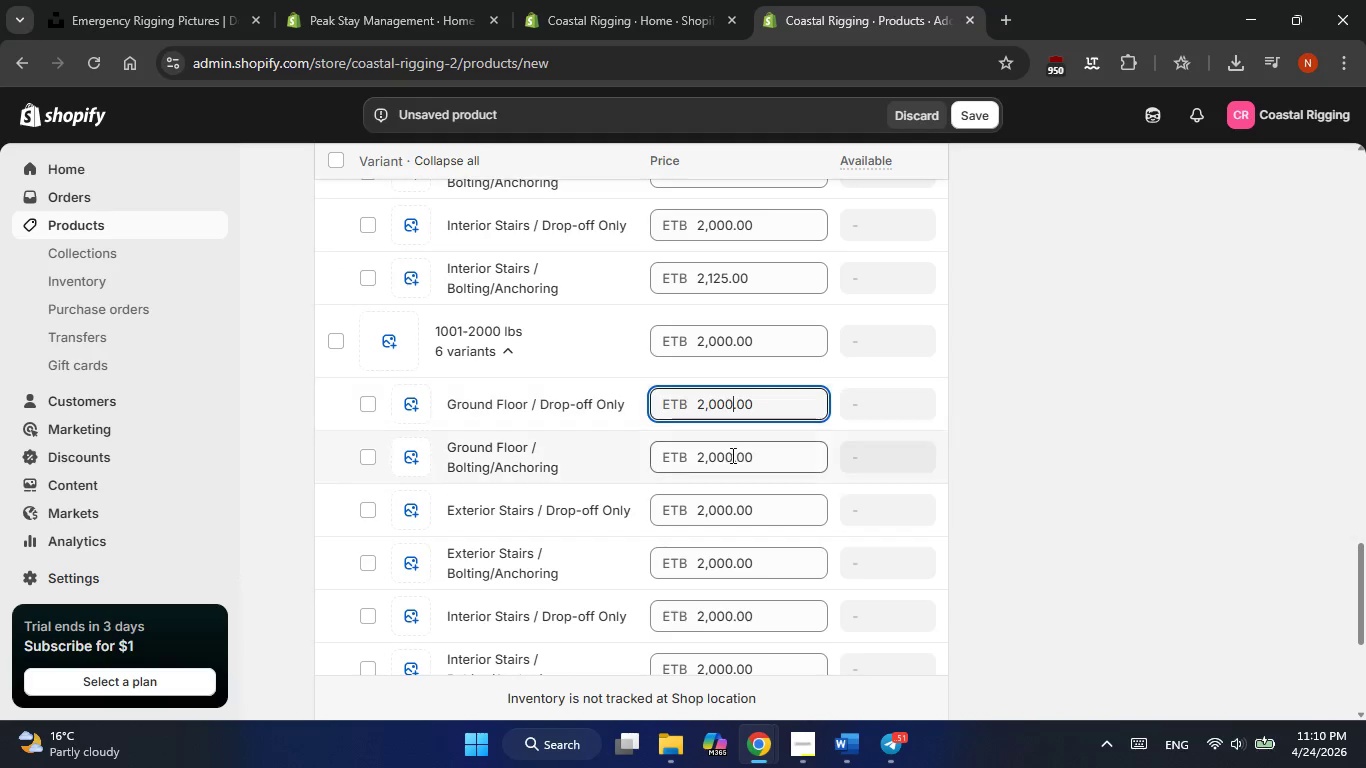 
left_click([731, 455])
 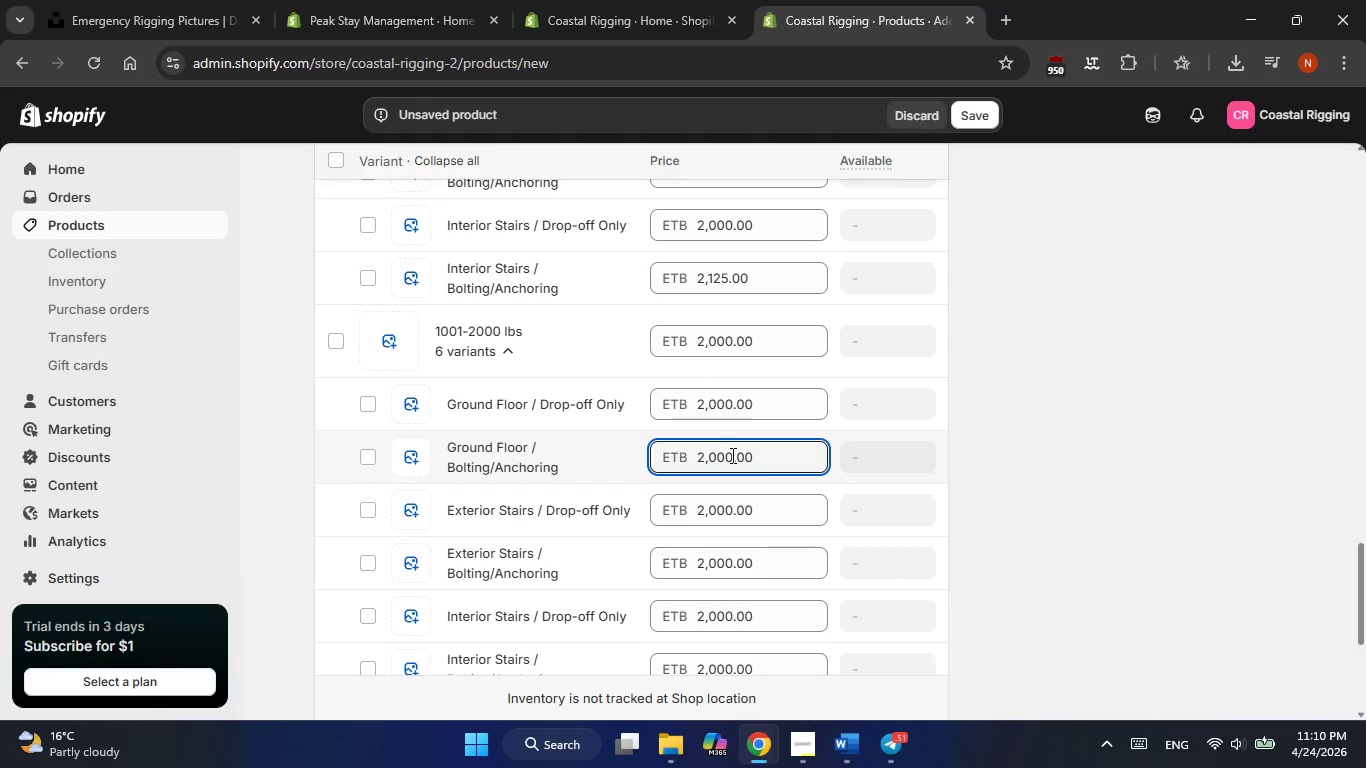 
key(Backspace)
 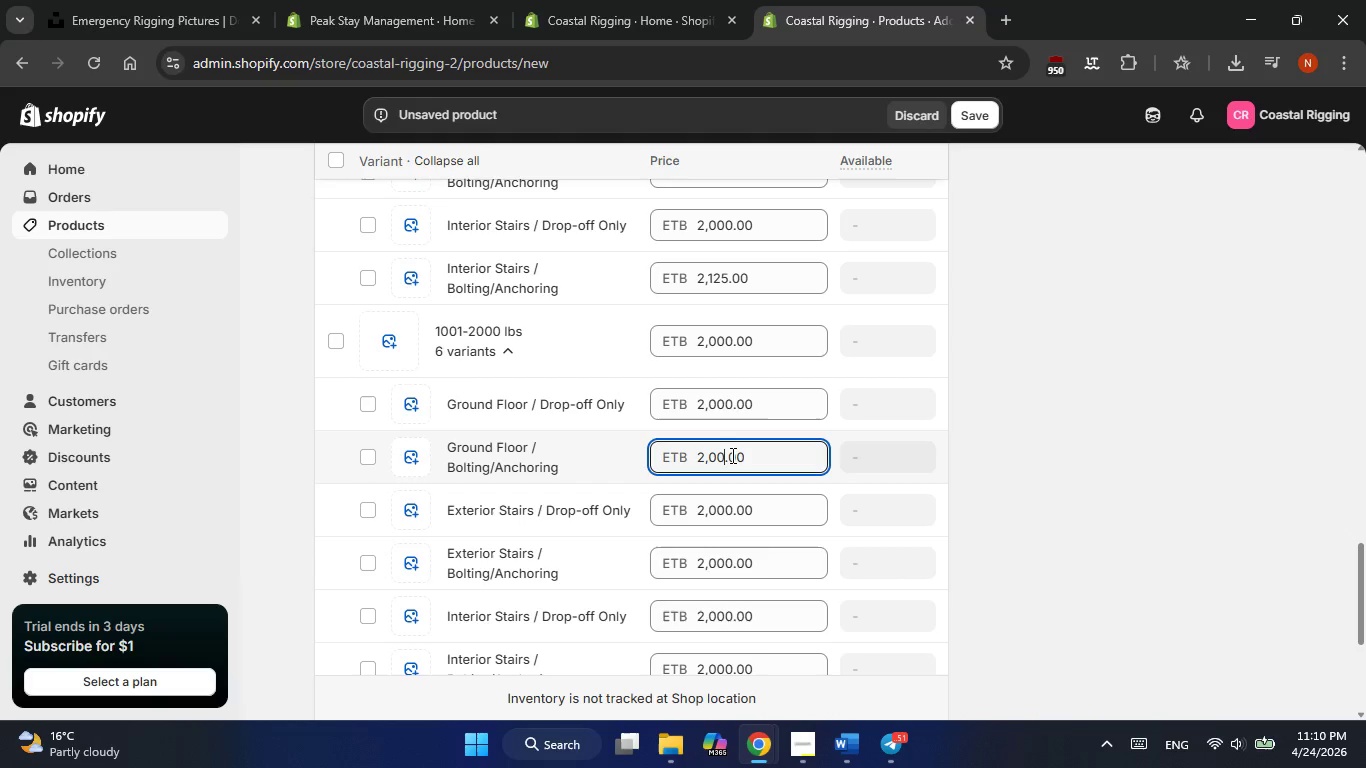 
key(Backspace)
 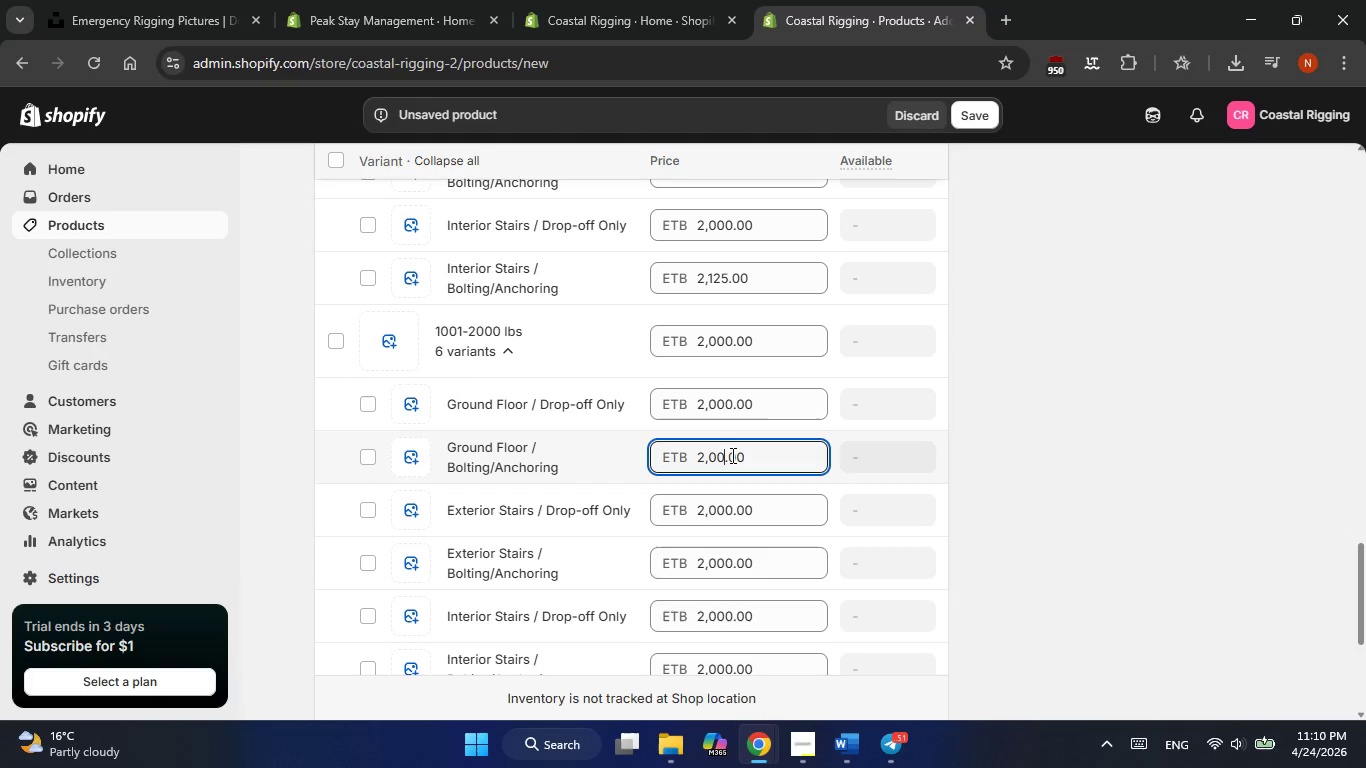 
key(Backspace)
 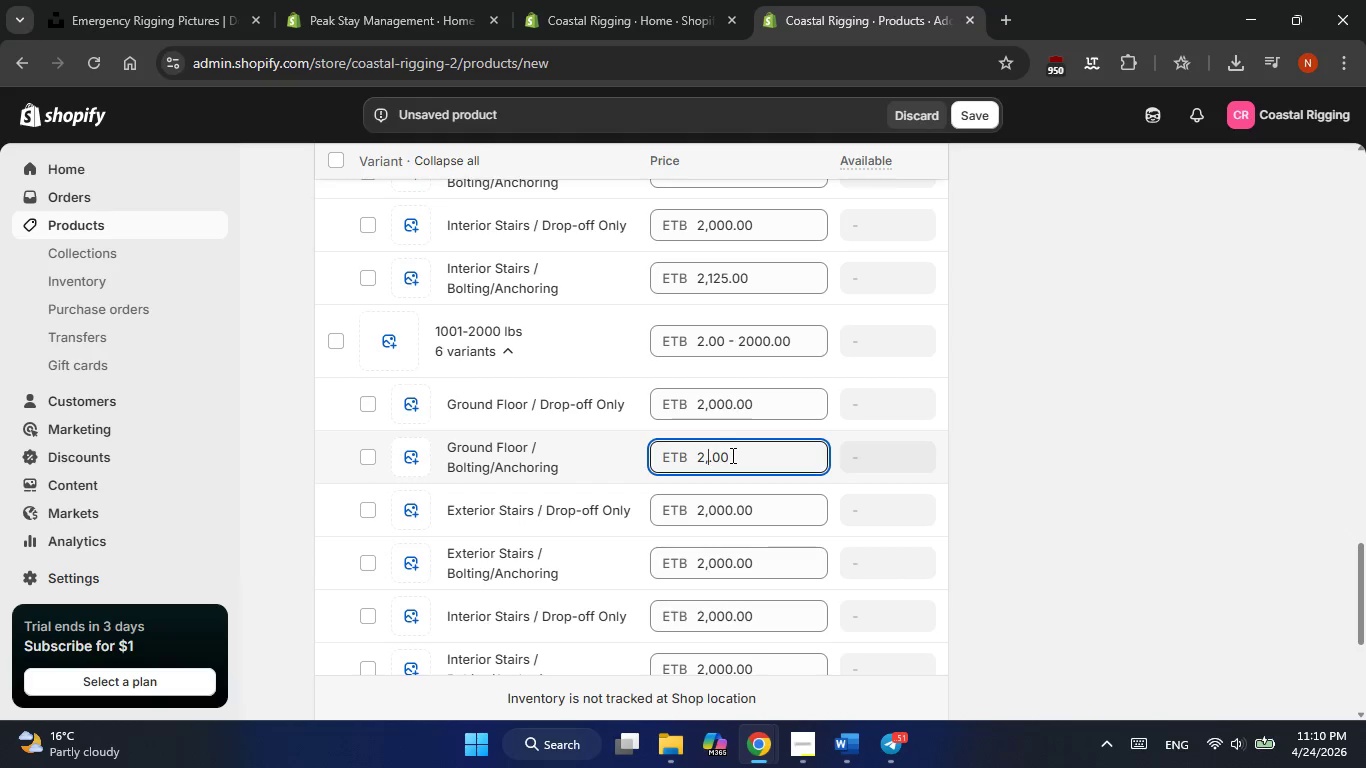 
key(Numpad1)
 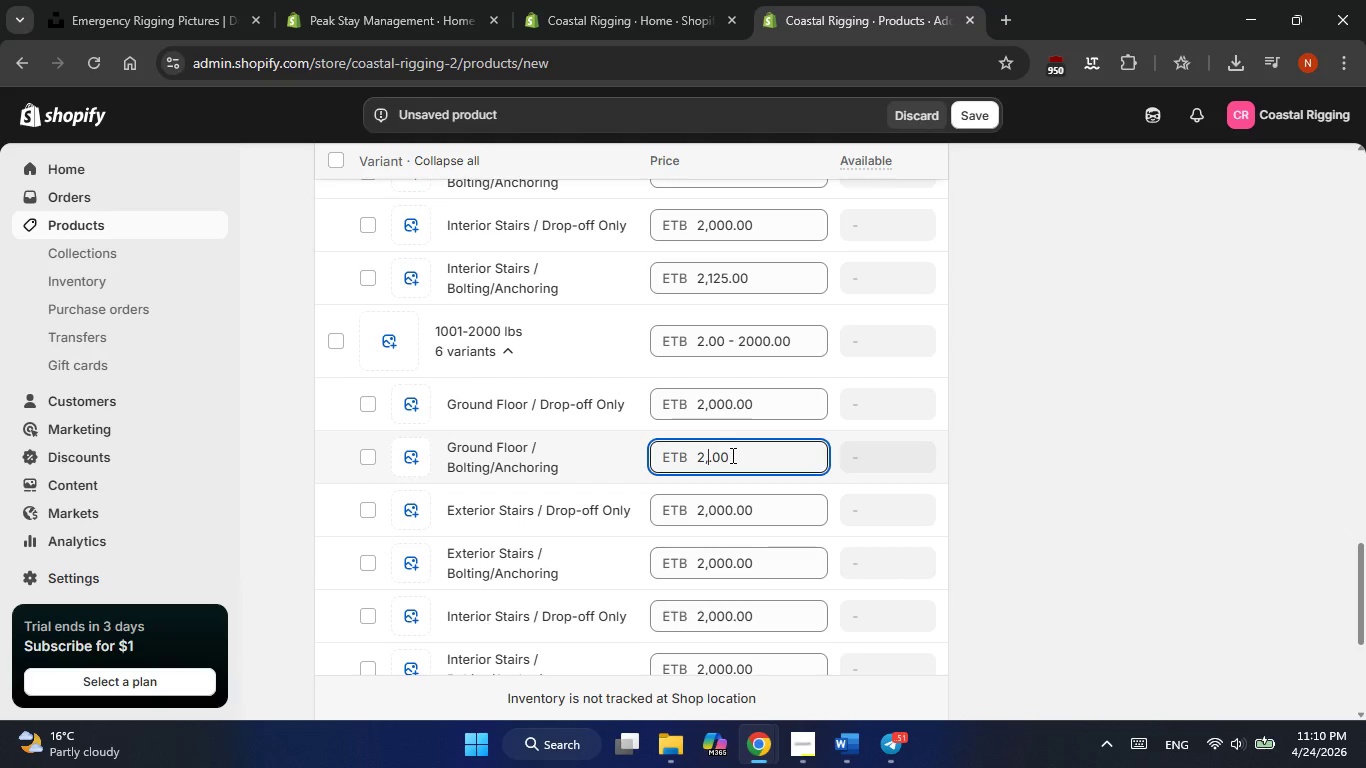 
key(Numpad2)
 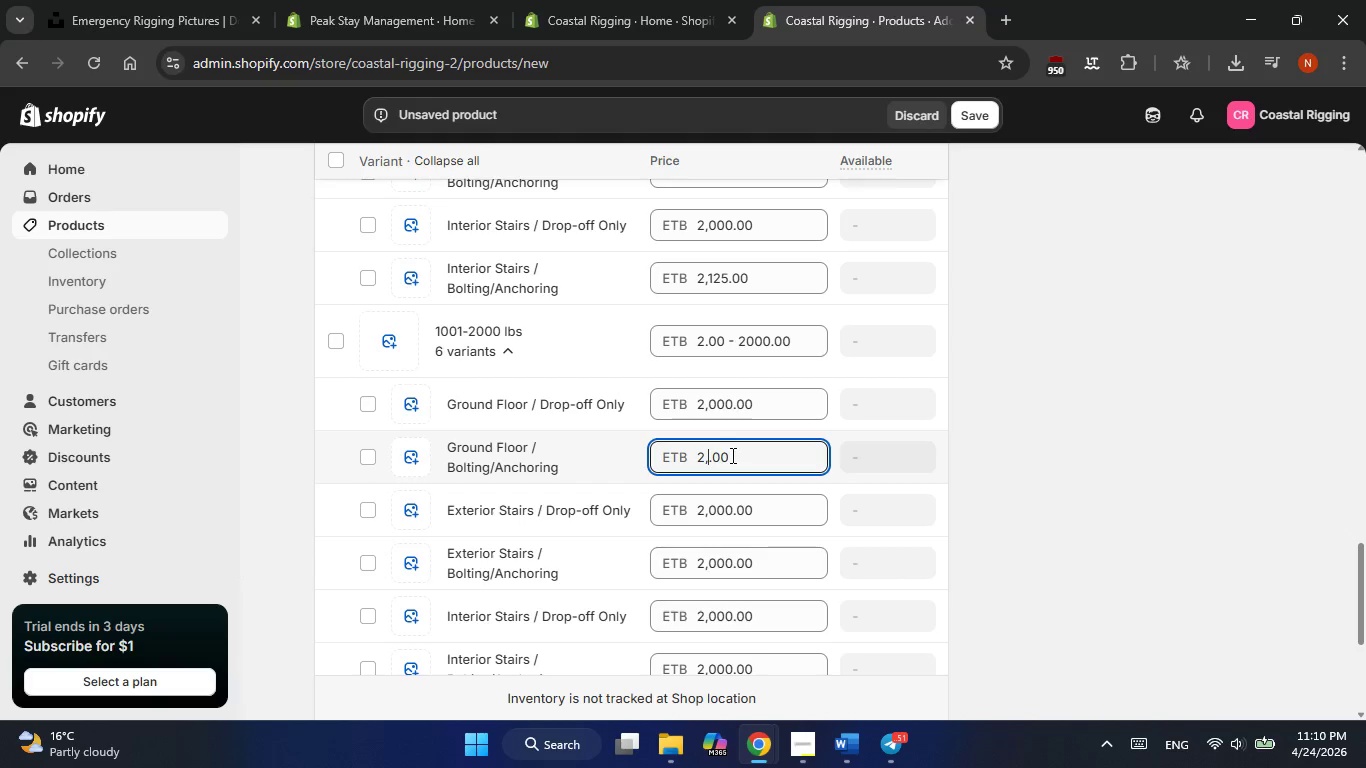 
key(Numpad5)
 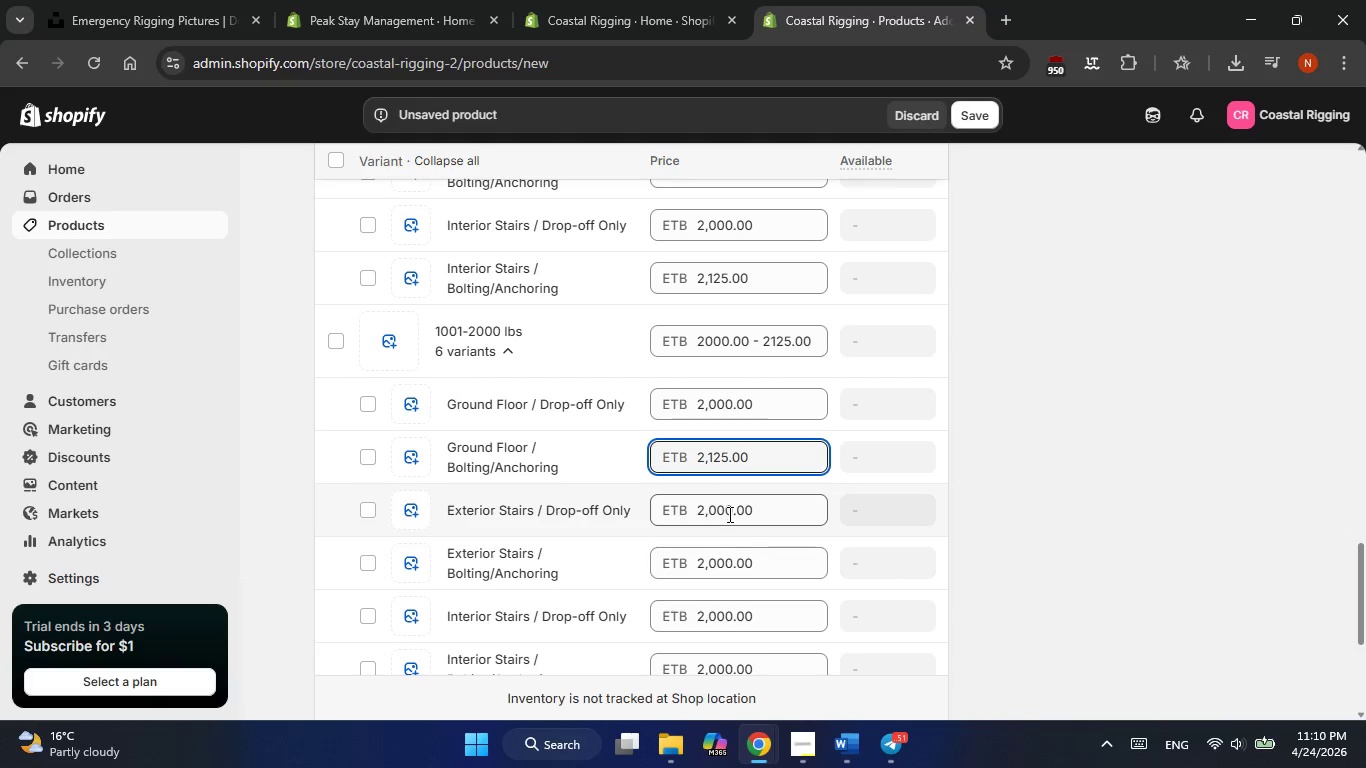 
left_click([731, 512])
 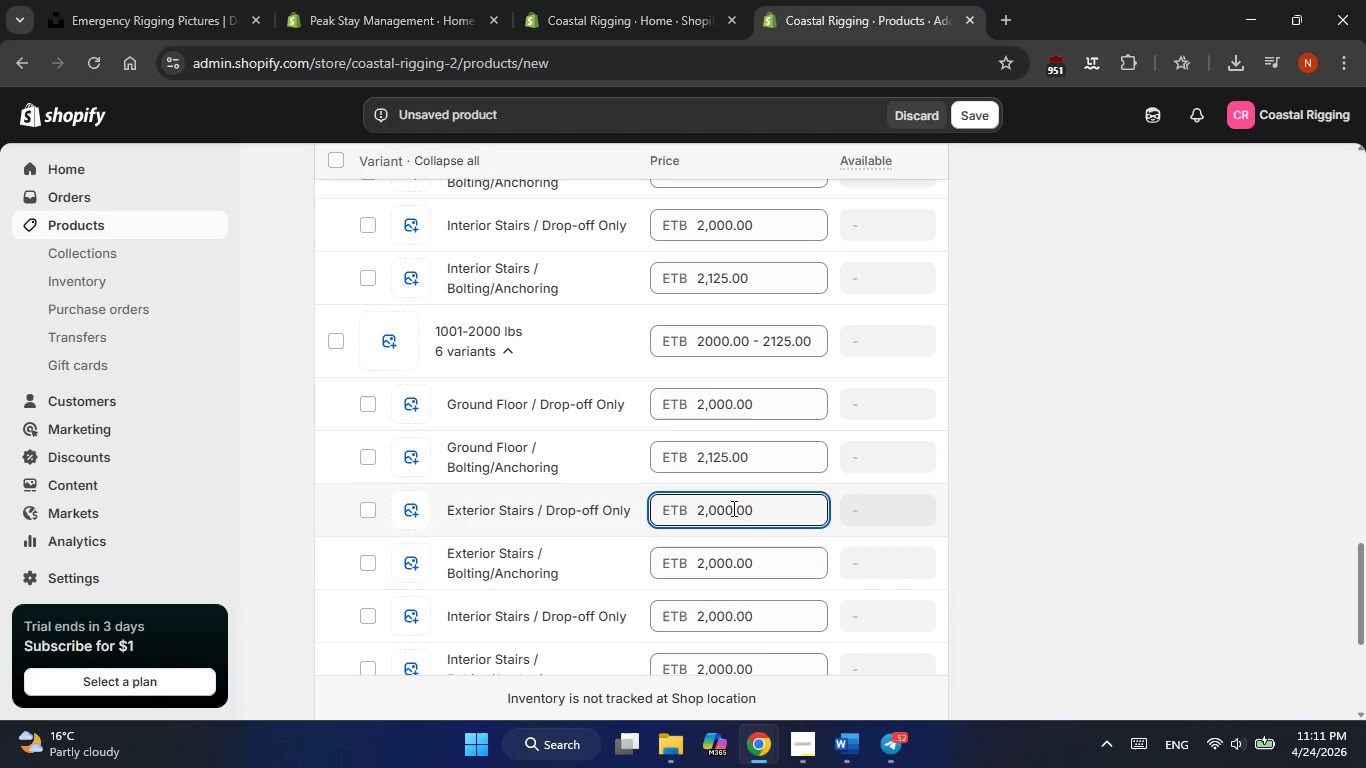 
wait(61.5)
 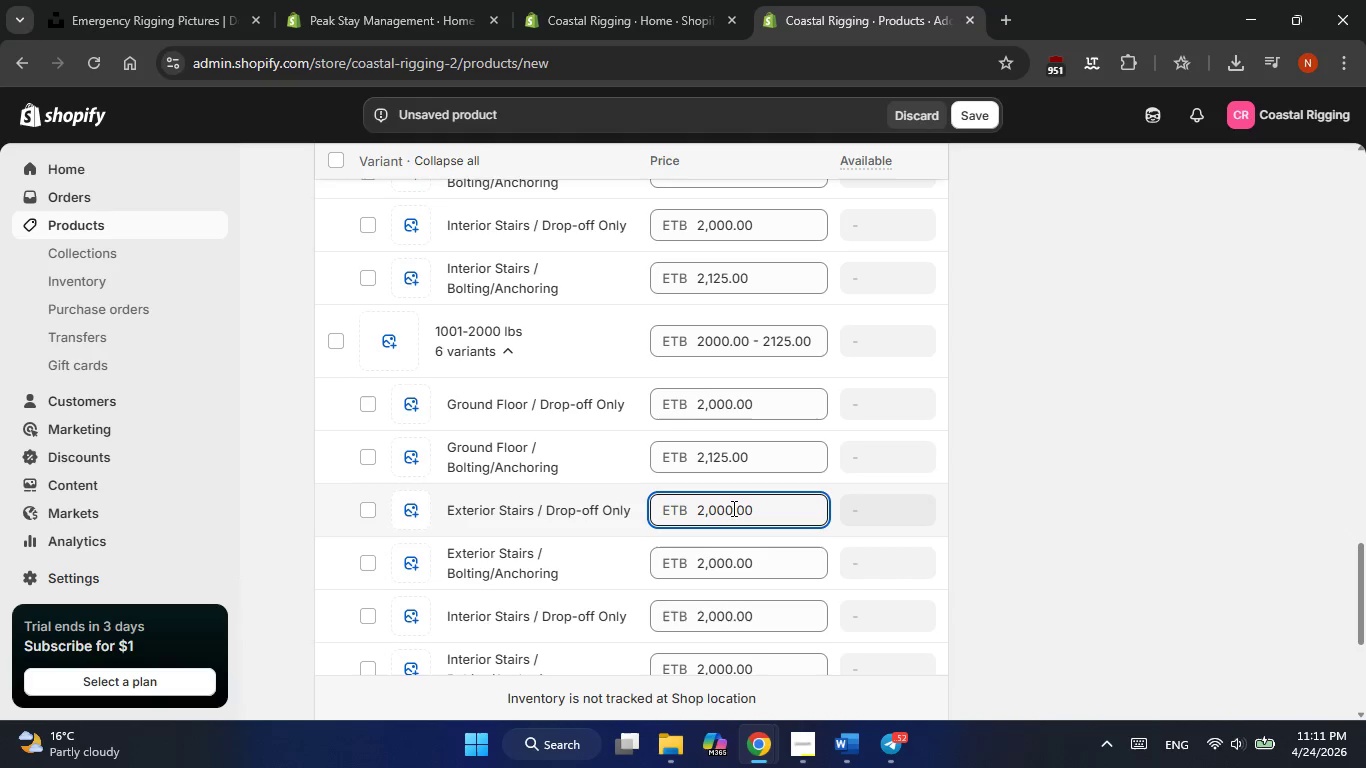 
key(Backspace)
 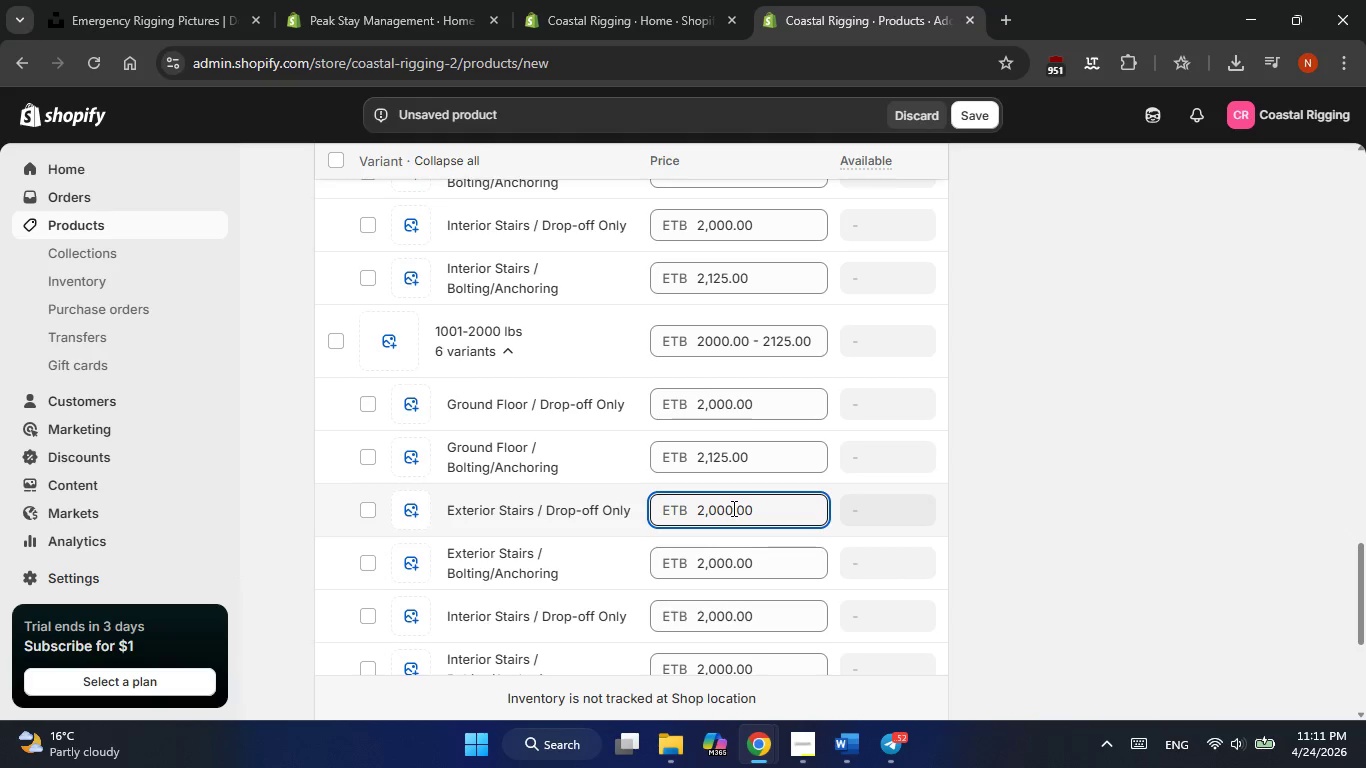 
key(Backspace)
 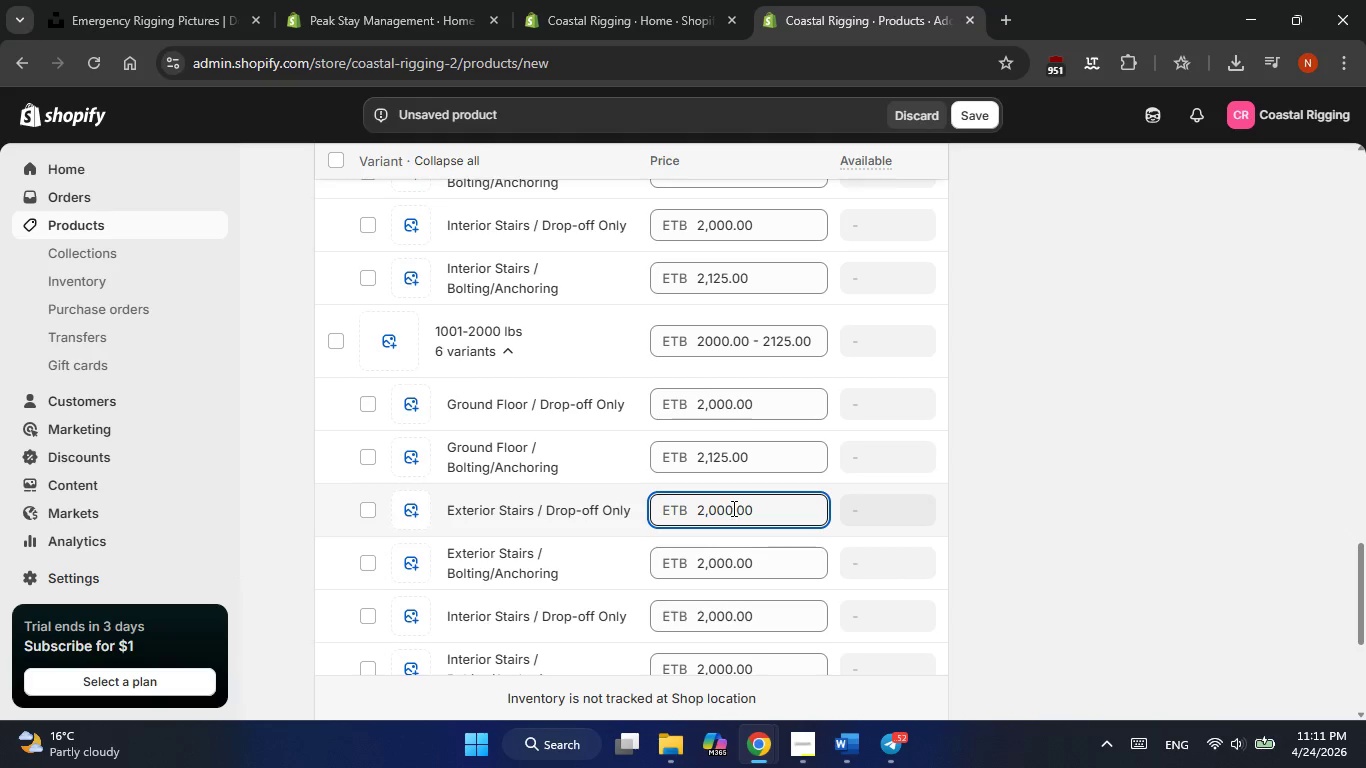 
key(Backspace)
 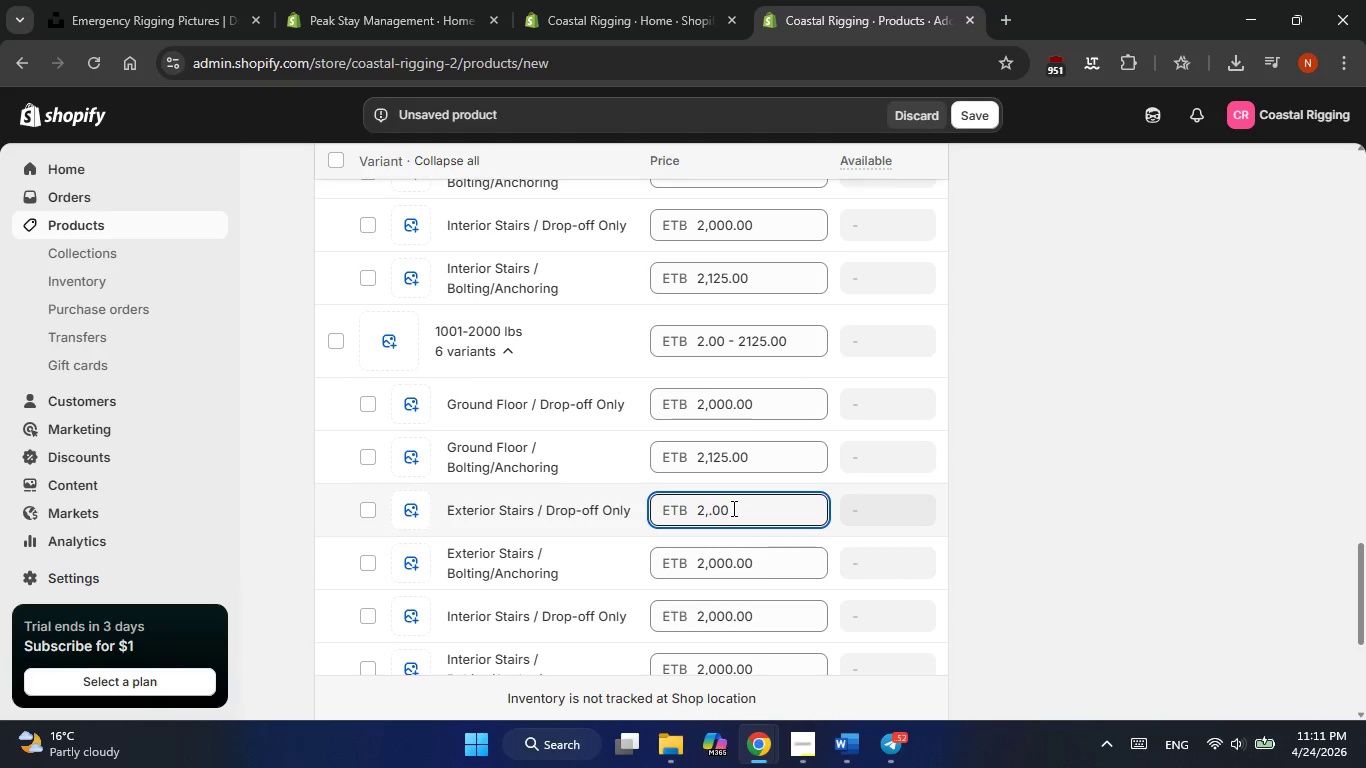 
key(Numpad1)
 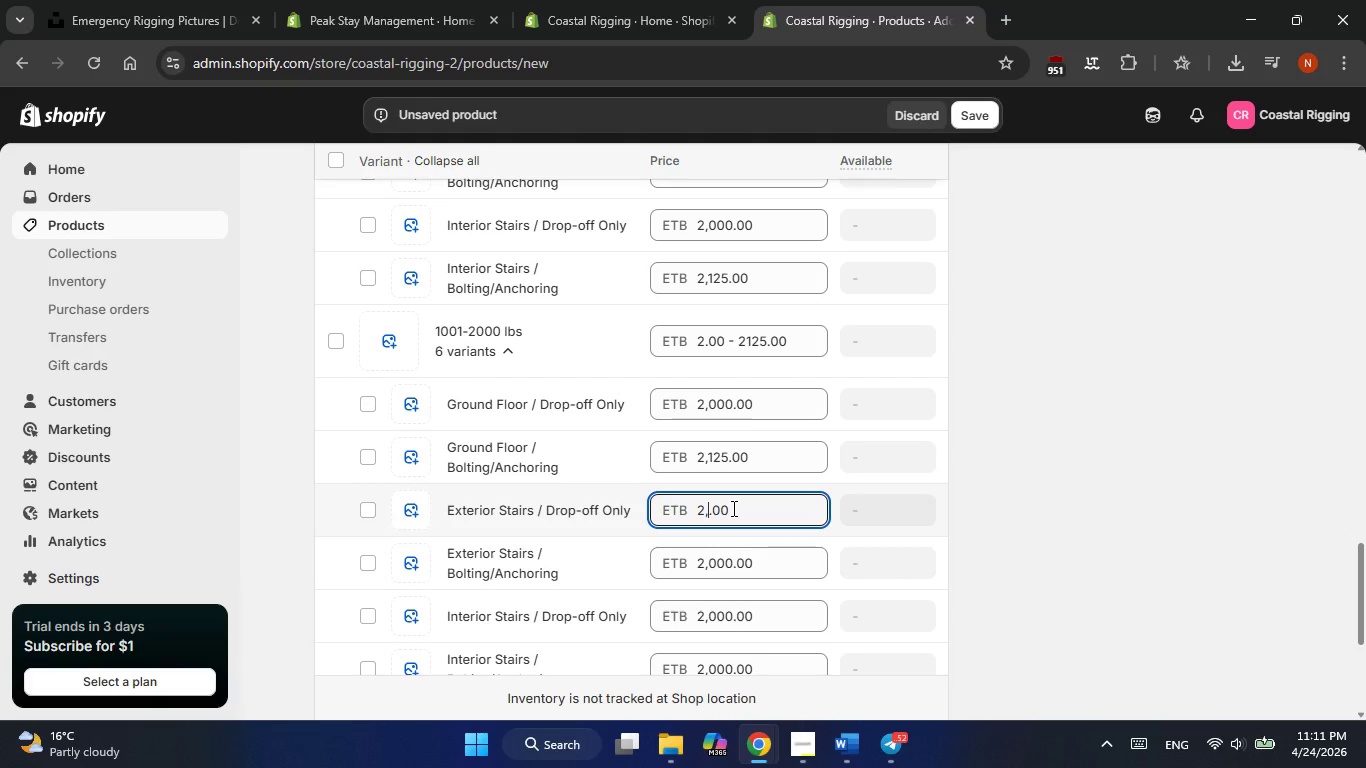 
key(Numpad5)
 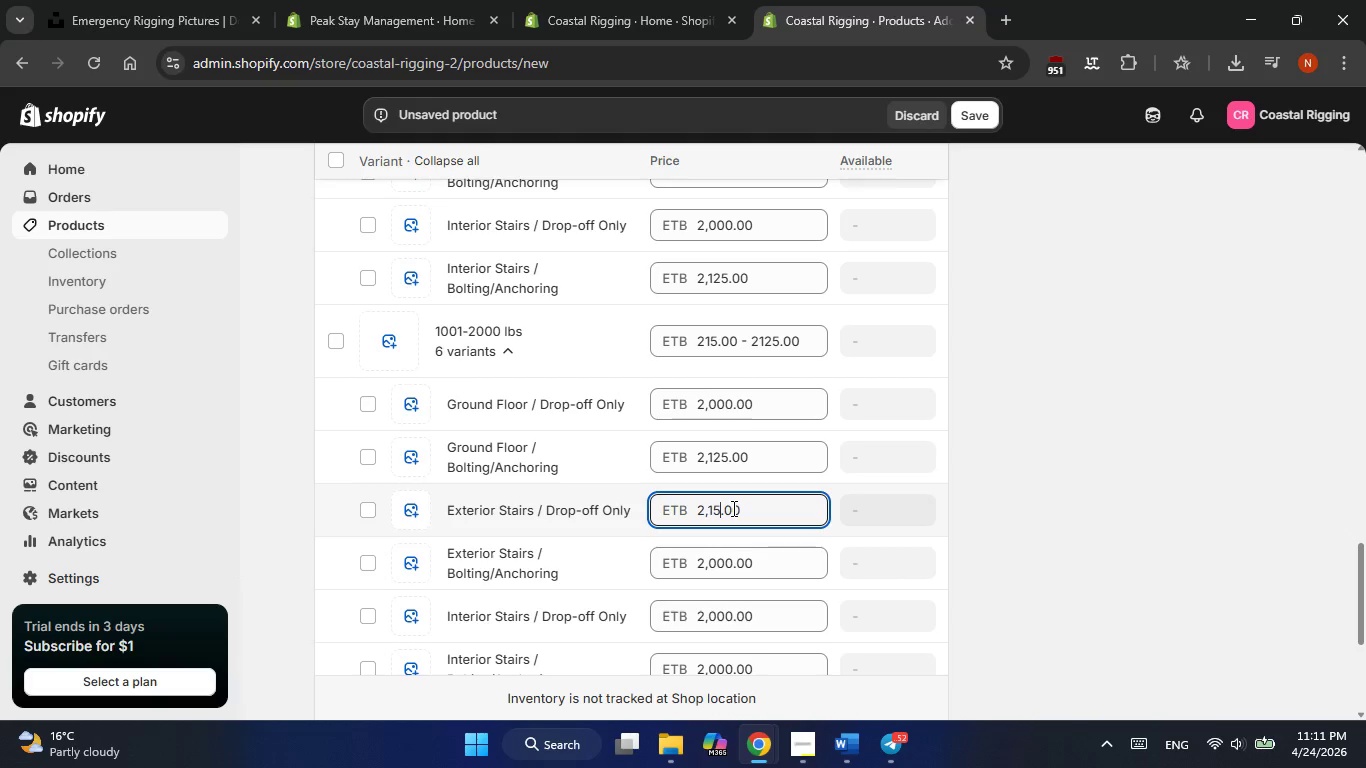 
key(Numpad0)
 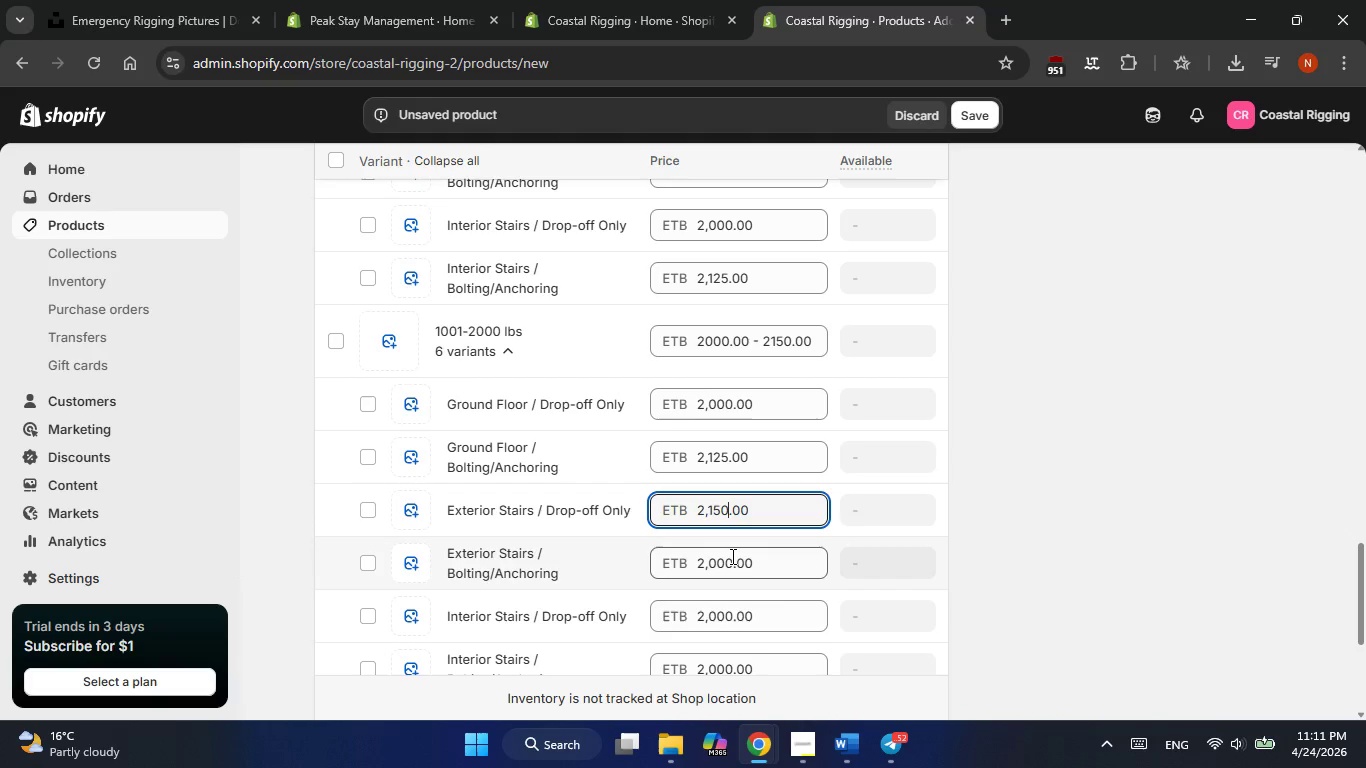 
left_click([731, 556])
 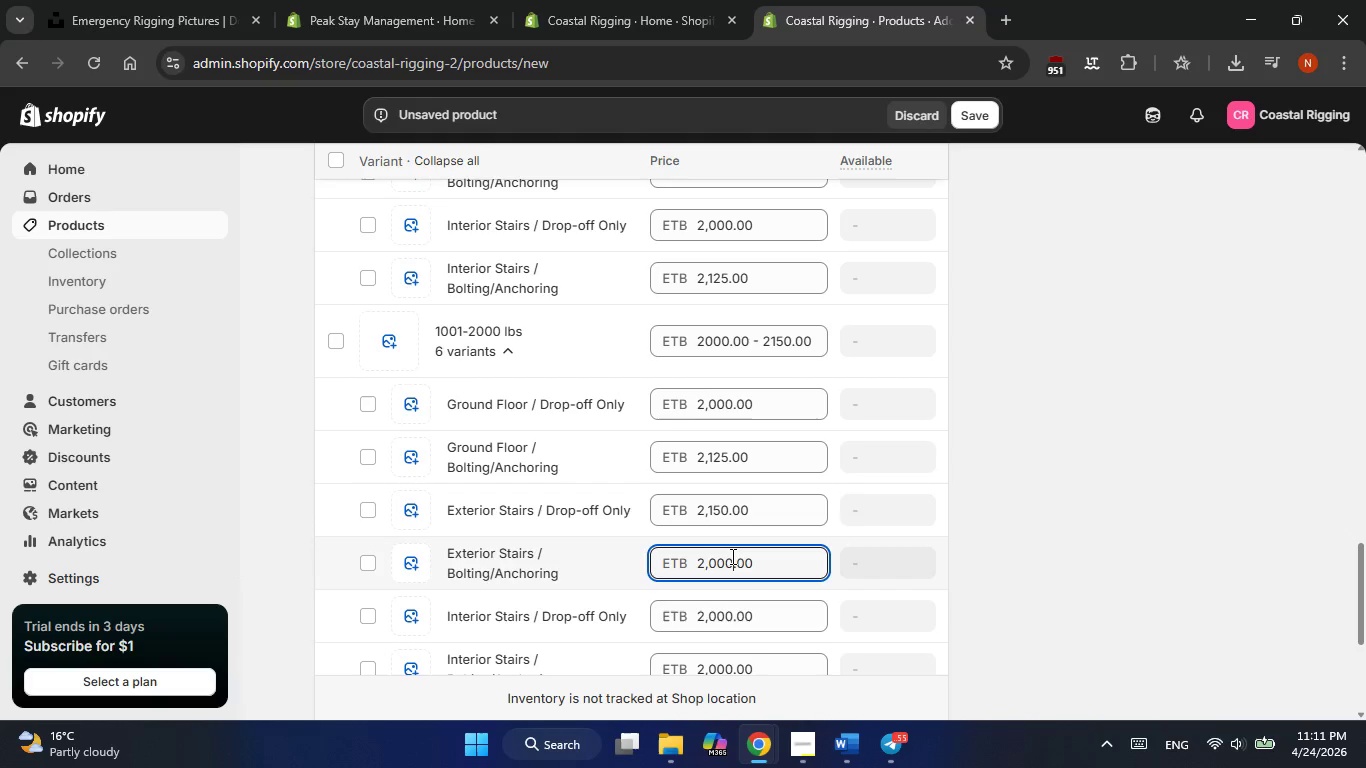 
key(Backspace)
 